 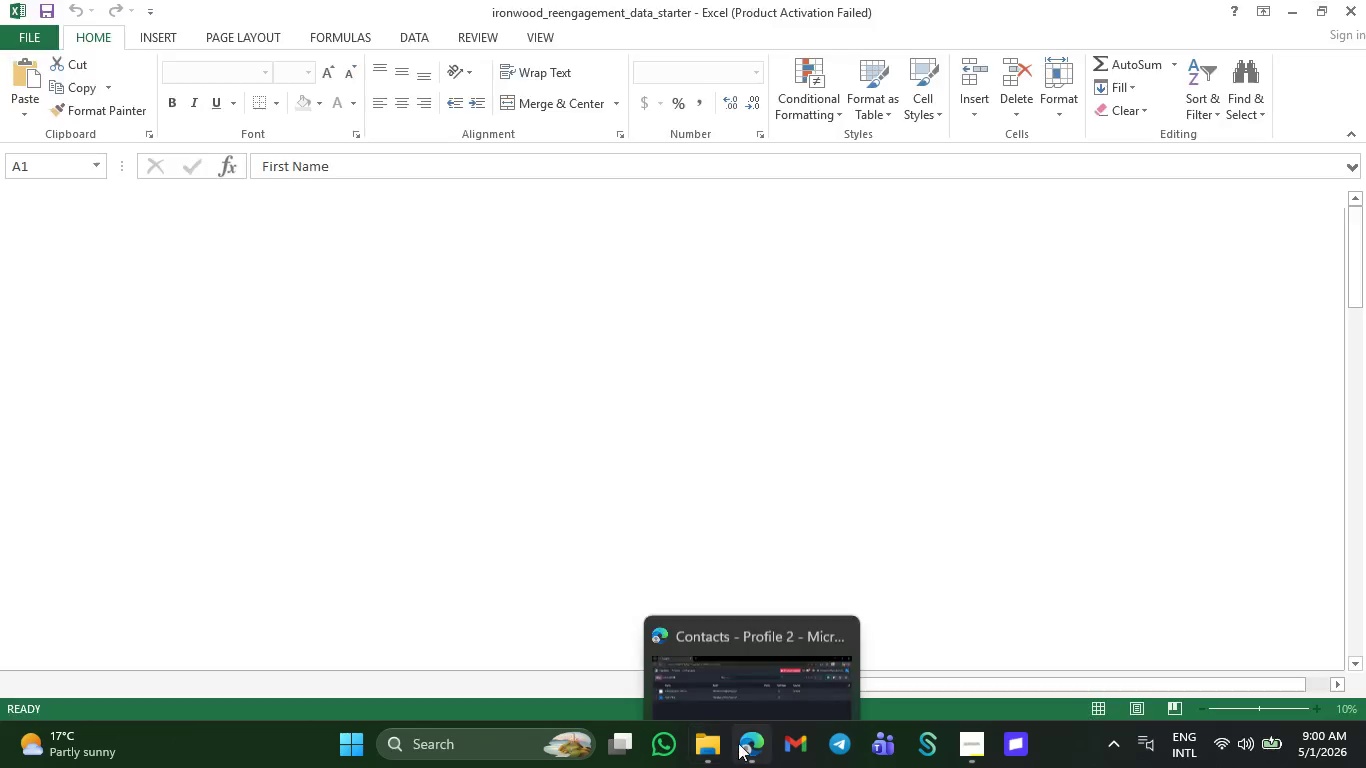 
left_click([887, 553])
 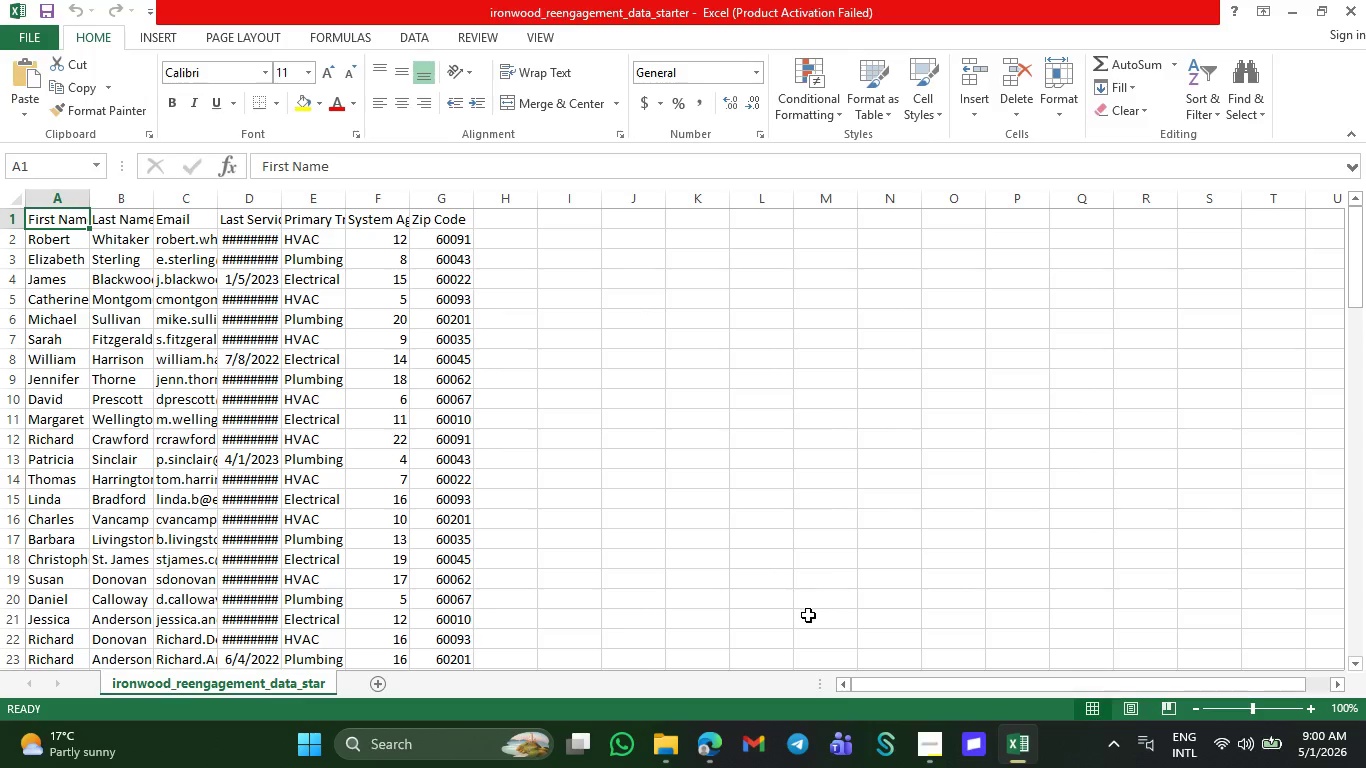 
mouse_move([710, 726])
 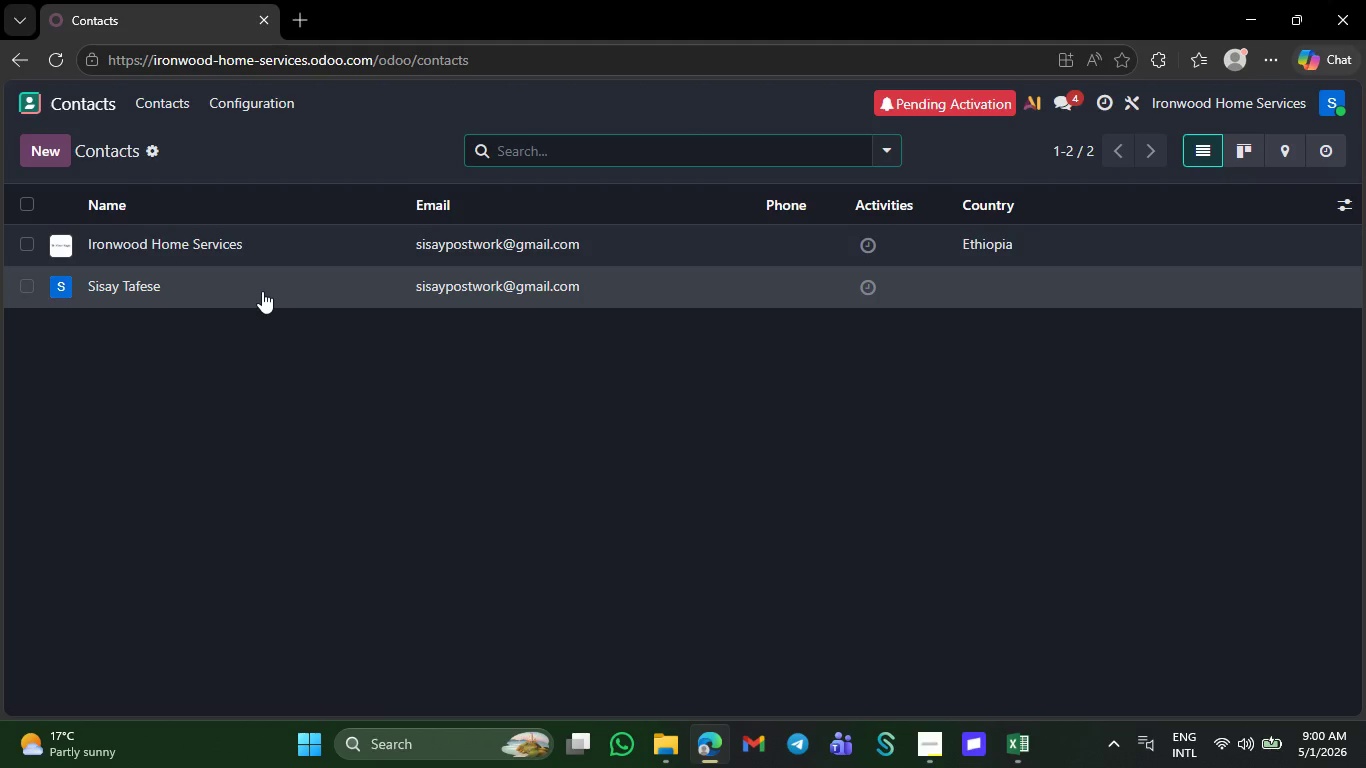 
left_click([262, 291])
 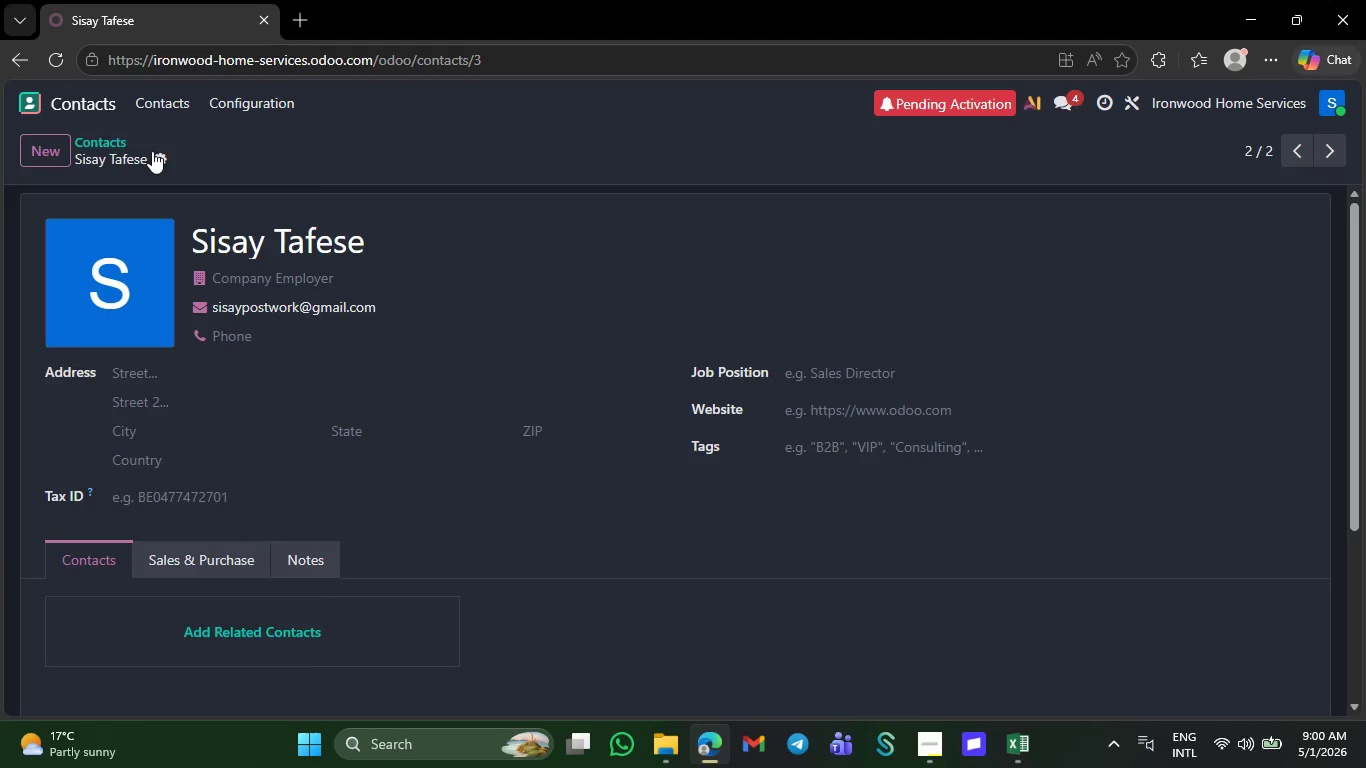 
left_click([154, 154])
 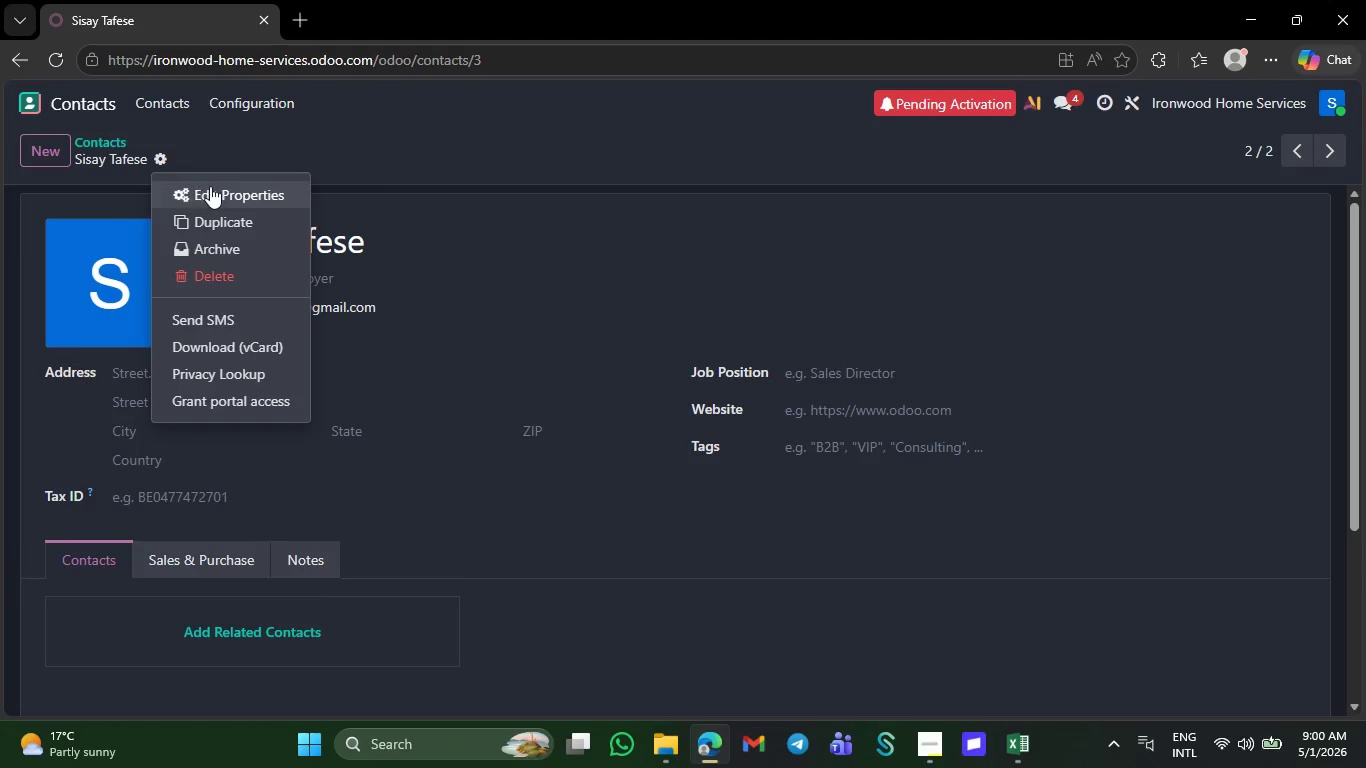 
left_click([211, 186])
 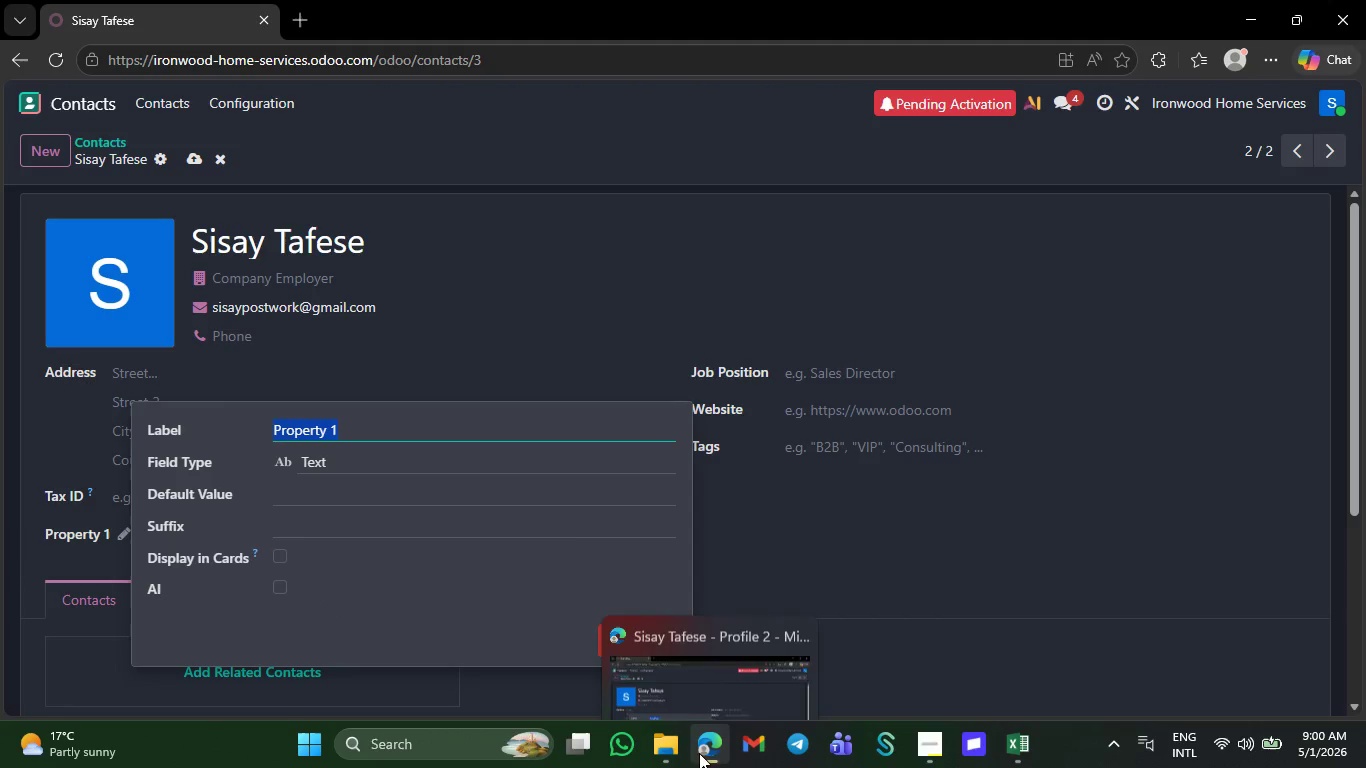 
left_click([674, 751])
 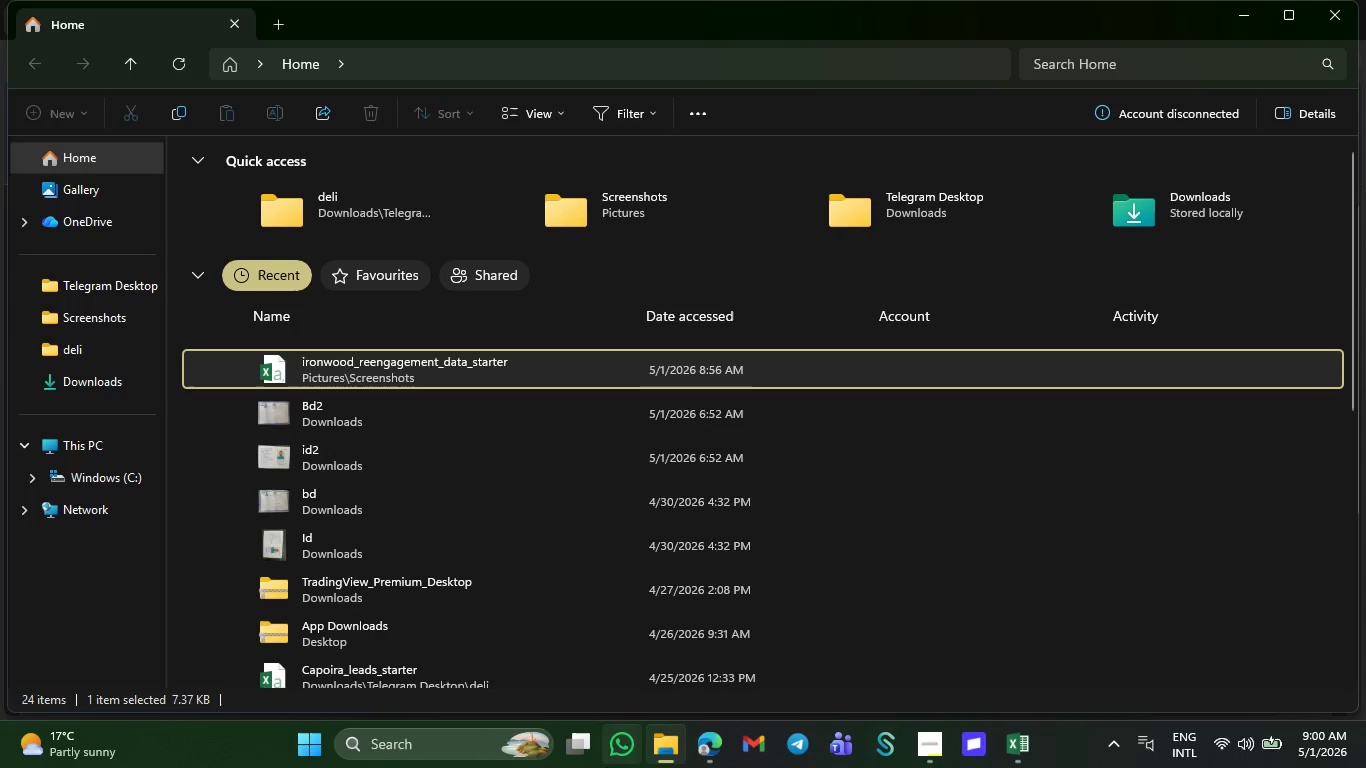 
left_click([705, 751])
 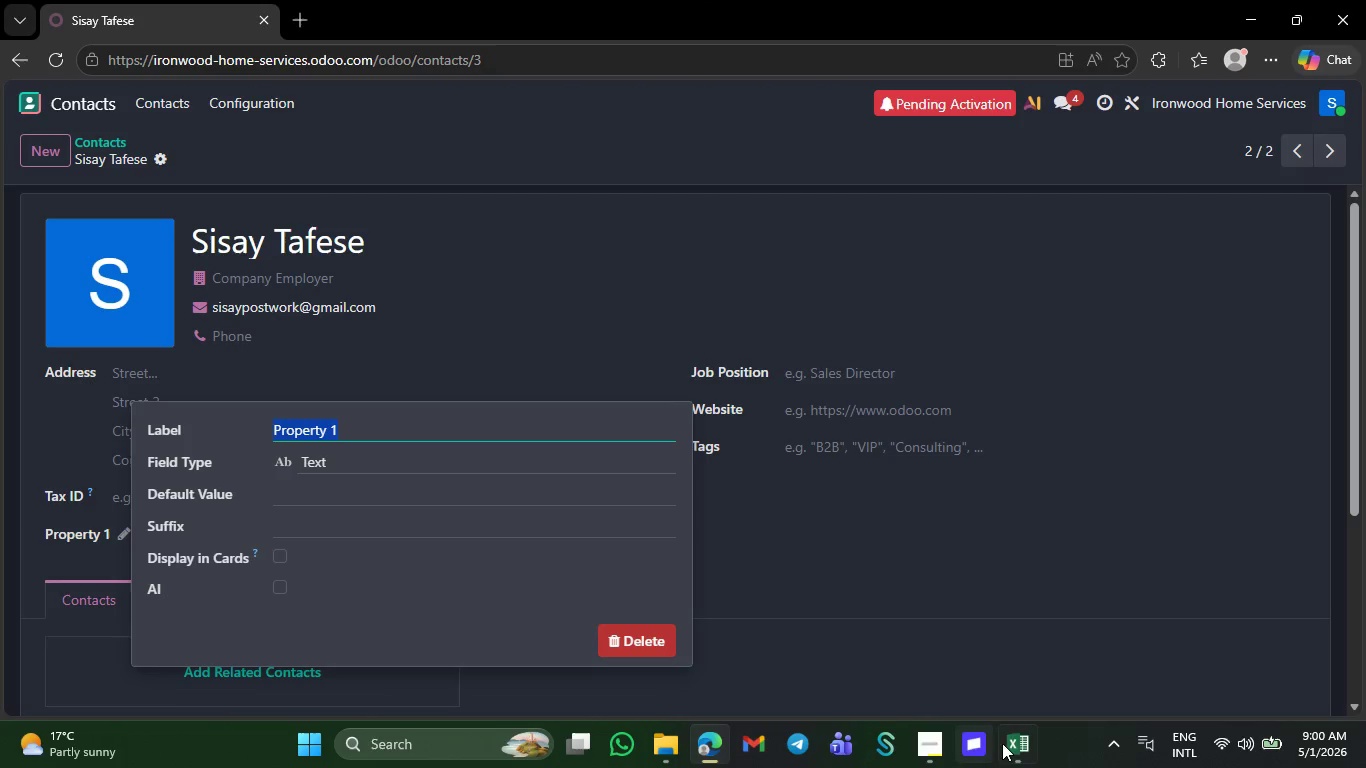 
left_click_drag(start_coordinate=[1006, 743], to_coordinate=[749, 749])
 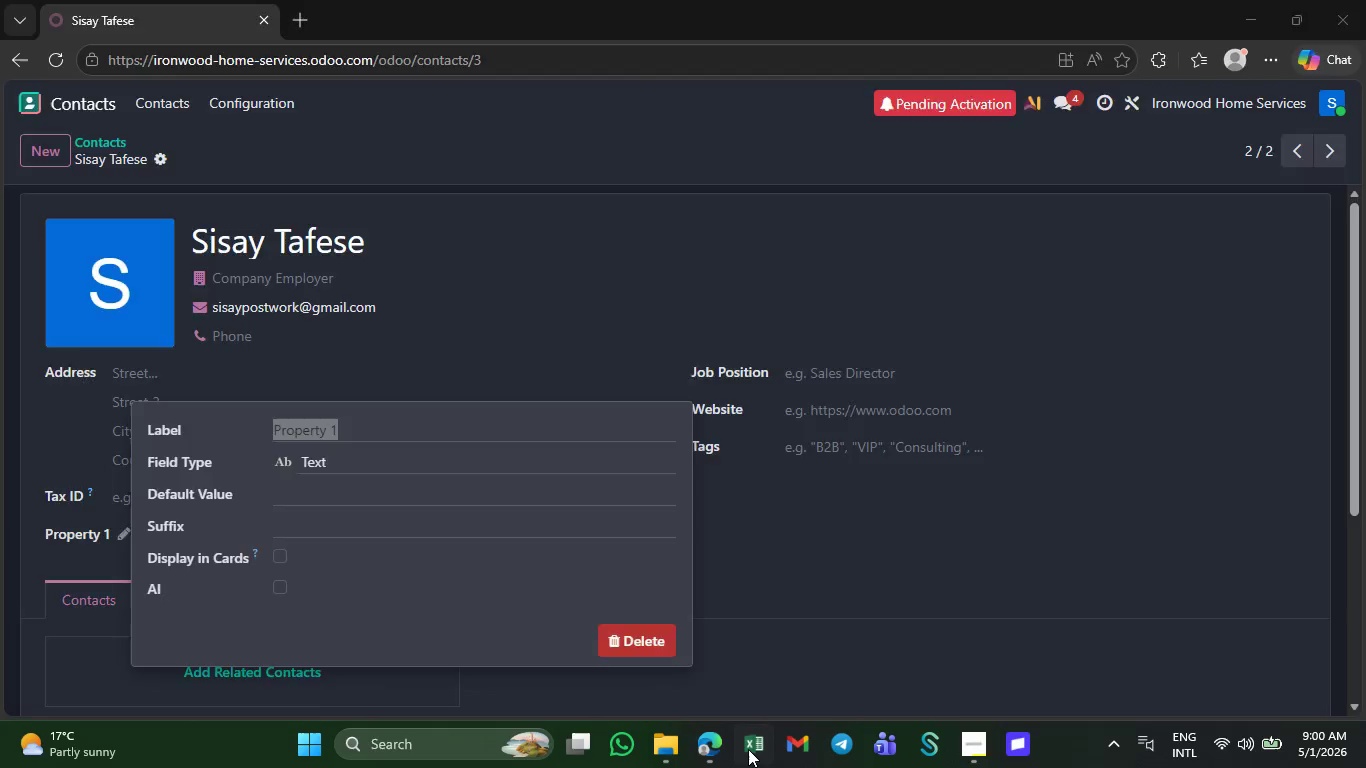 
left_click([748, 749])
 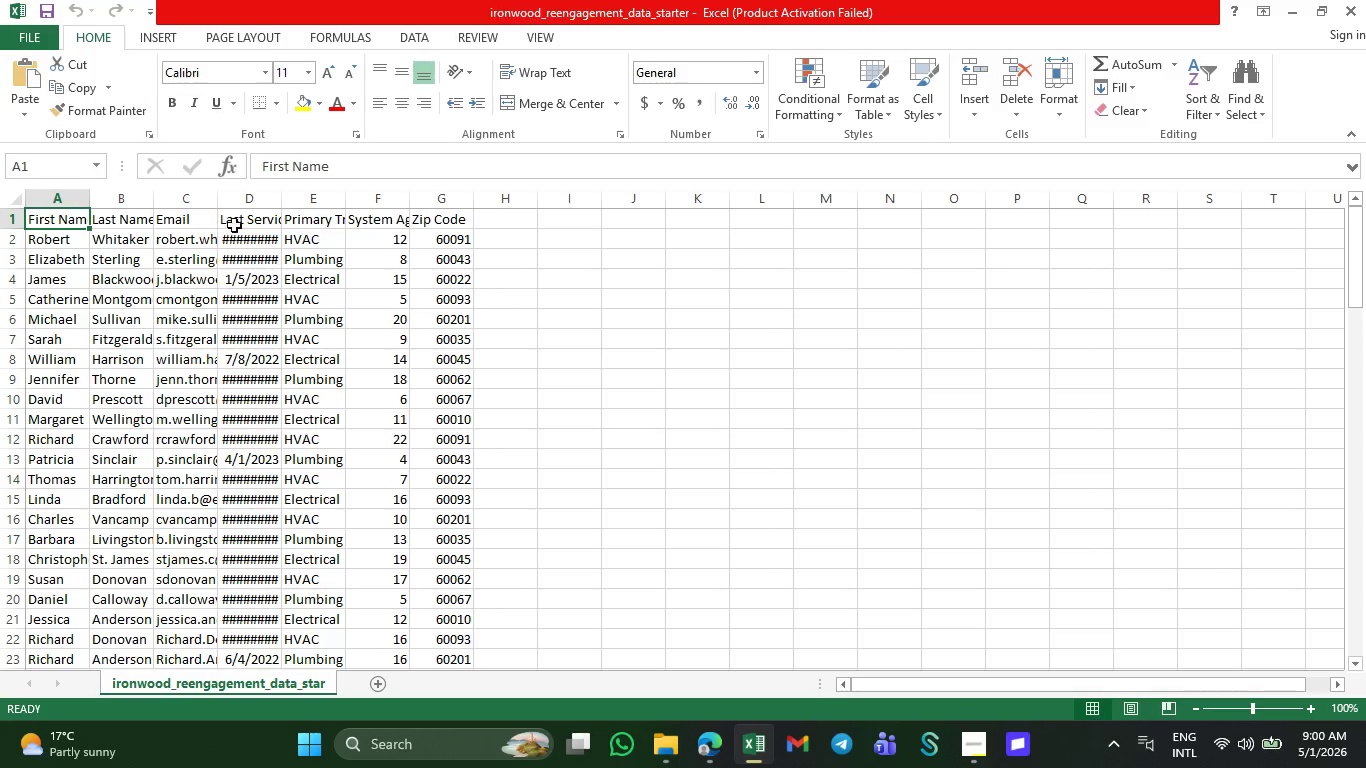 
left_click([248, 220])
 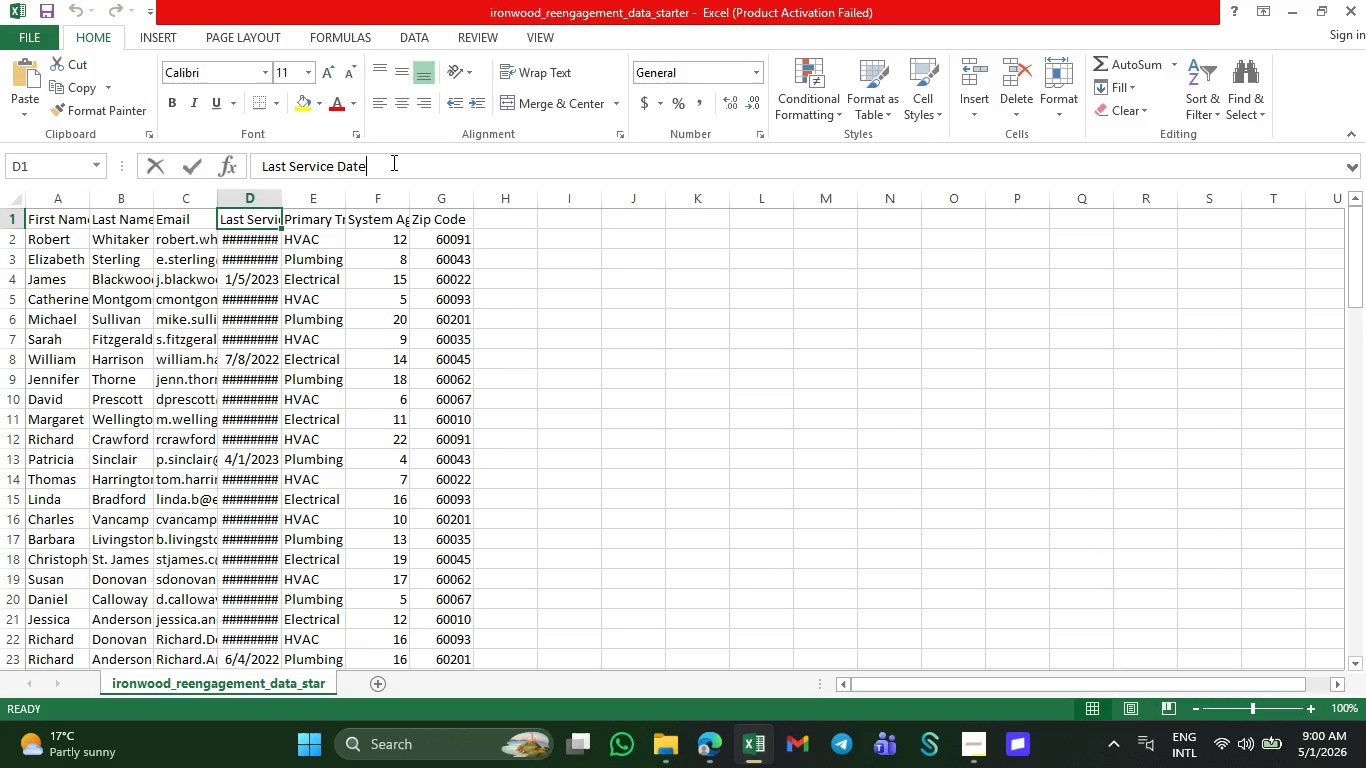 
left_click_drag(start_coordinate=[392, 162], to_coordinate=[256, 174])
 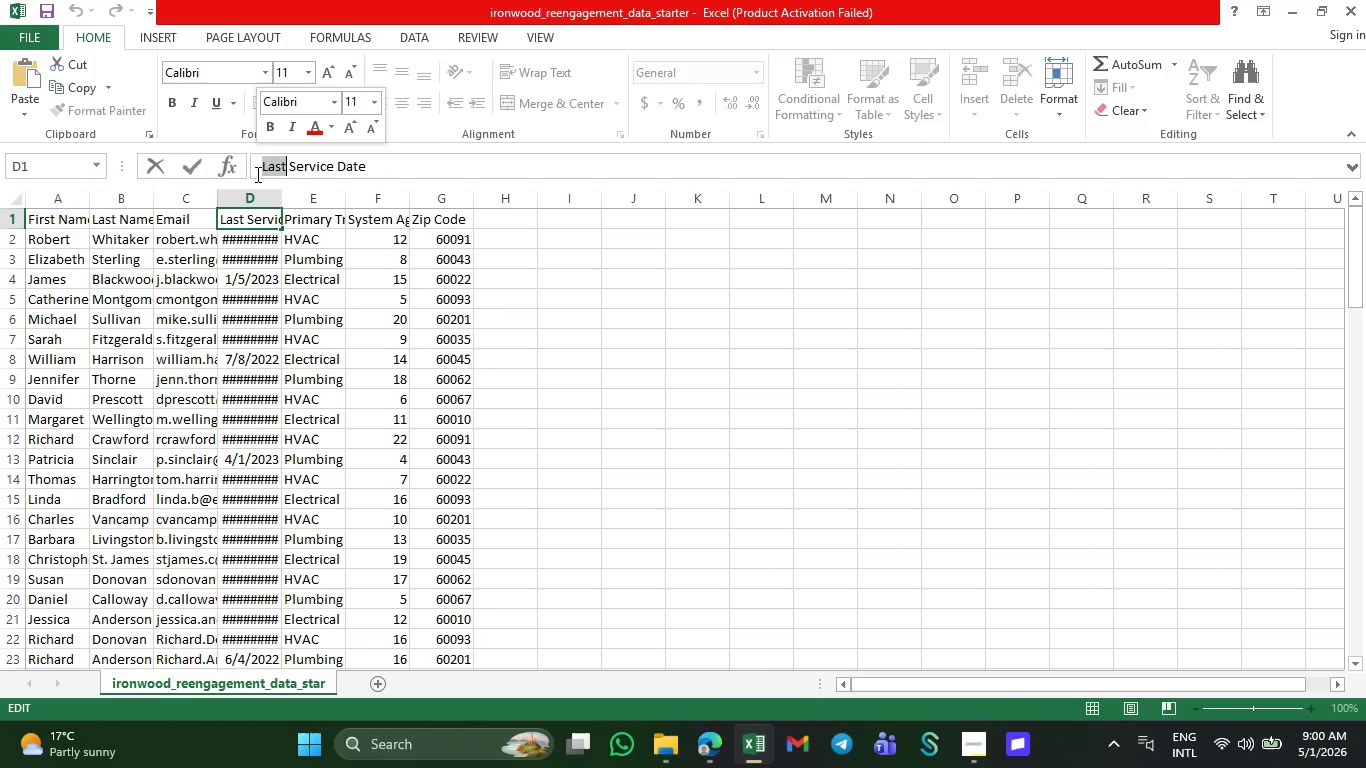 
double_click([256, 174])
 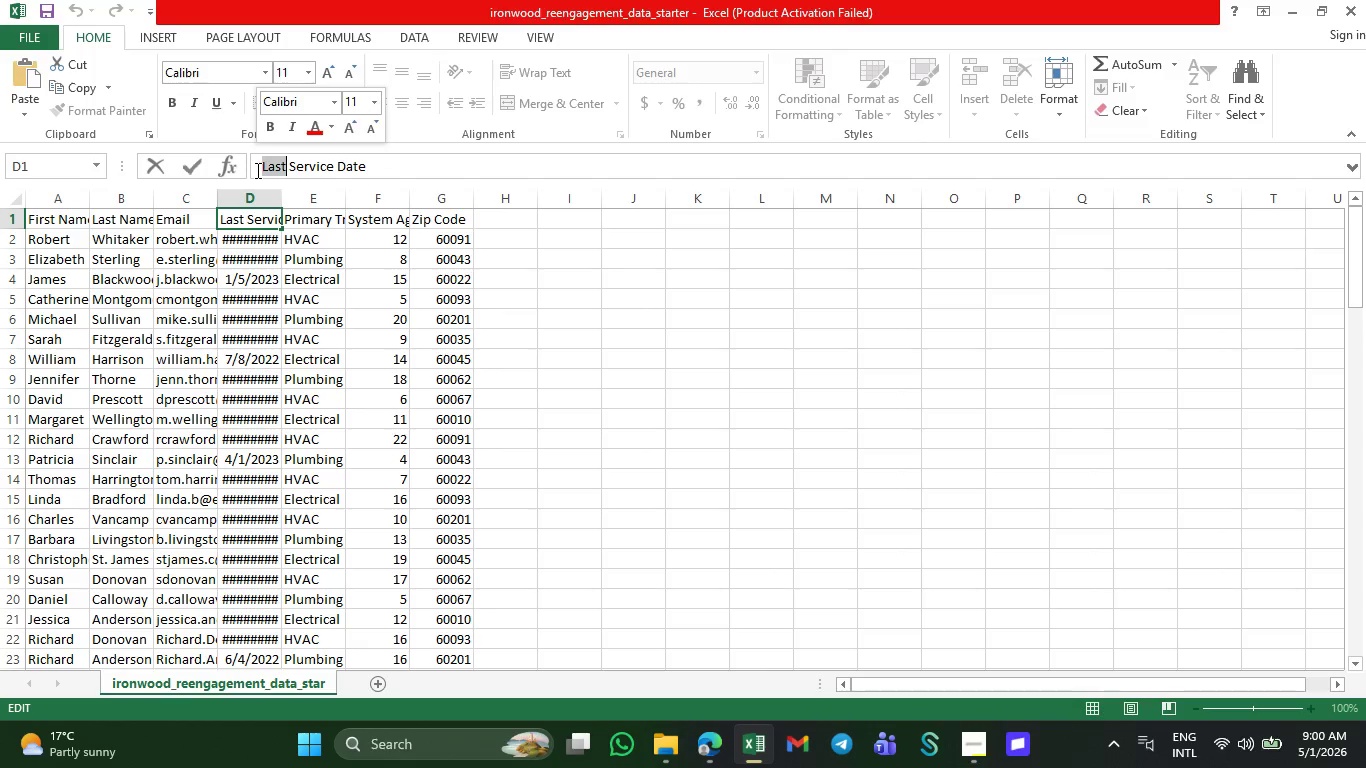 
left_click_drag(start_coordinate=[256, 170], to_coordinate=[369, 164])
 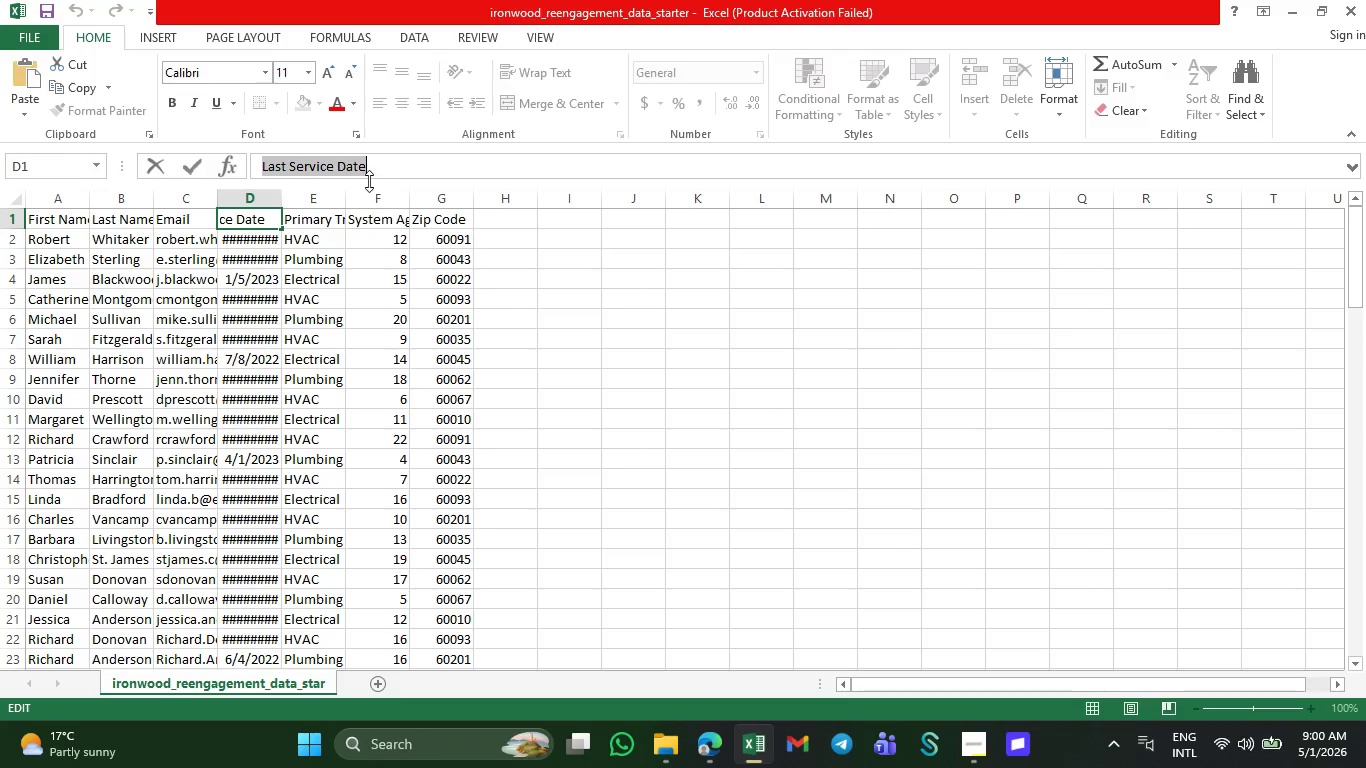 
key(Control+C)
 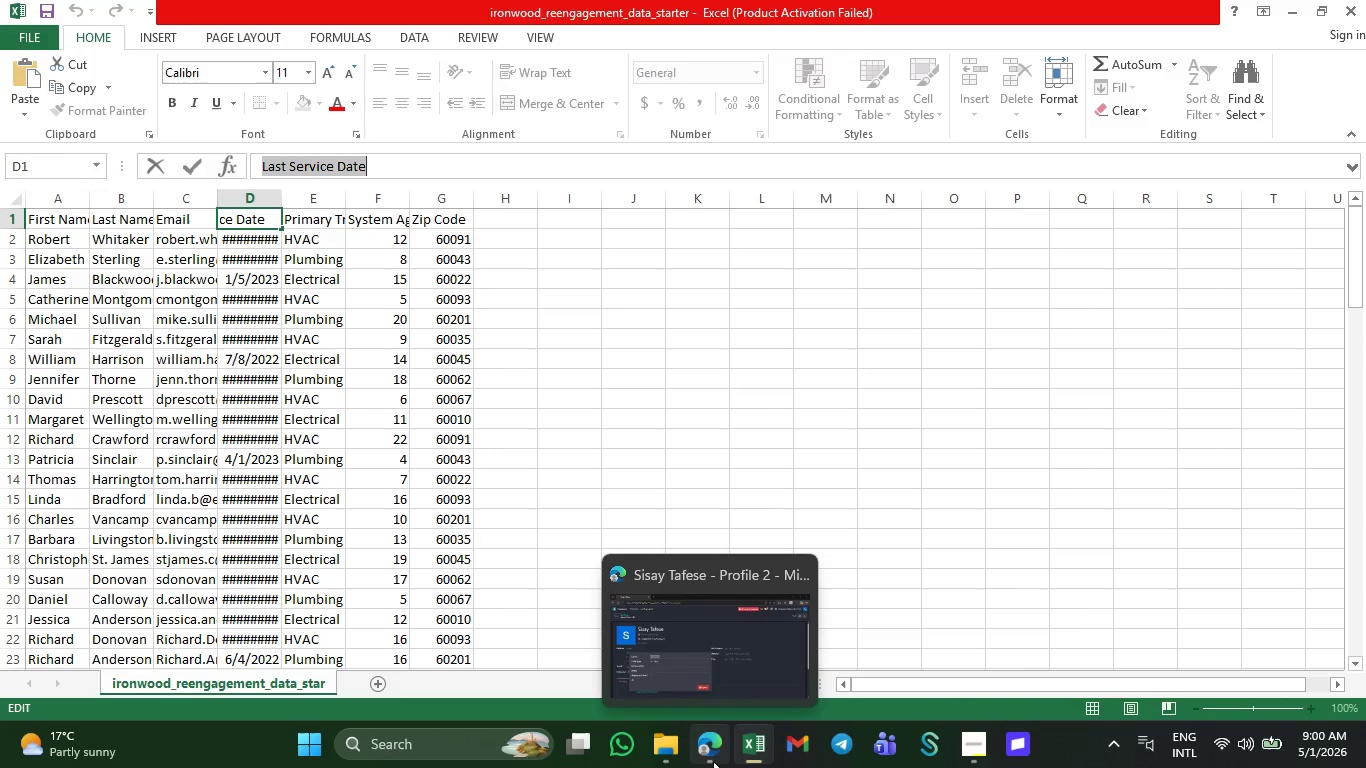 
left_click([713, 761])
 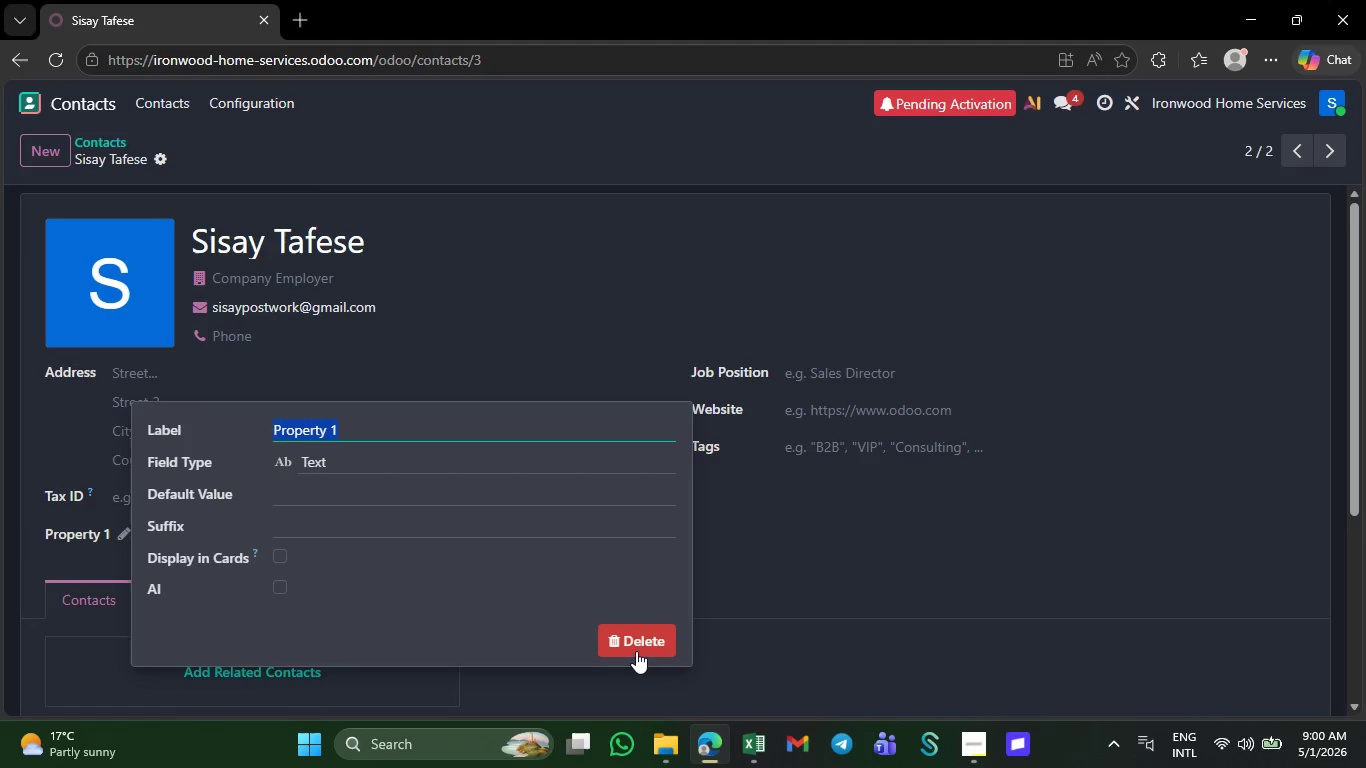 
key(Control+V)
 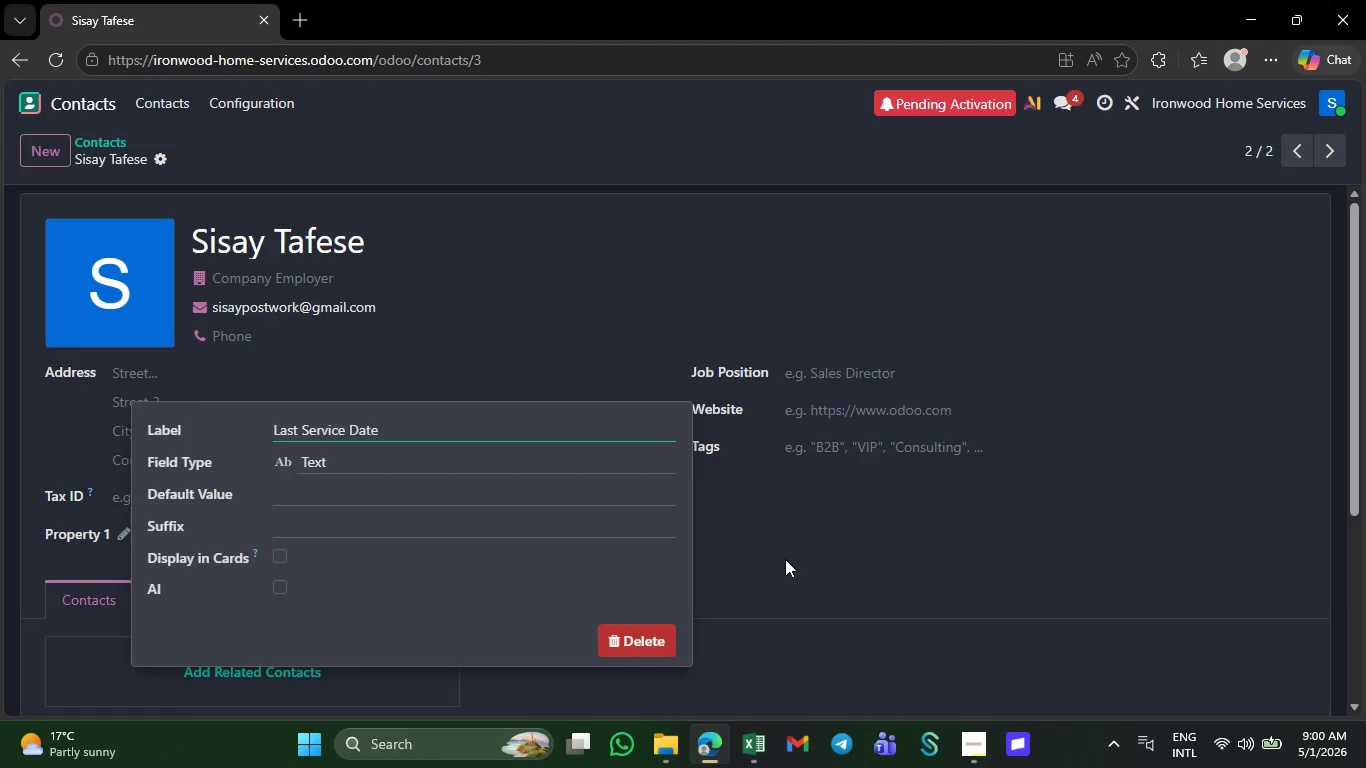 
left_click([791, 558])
 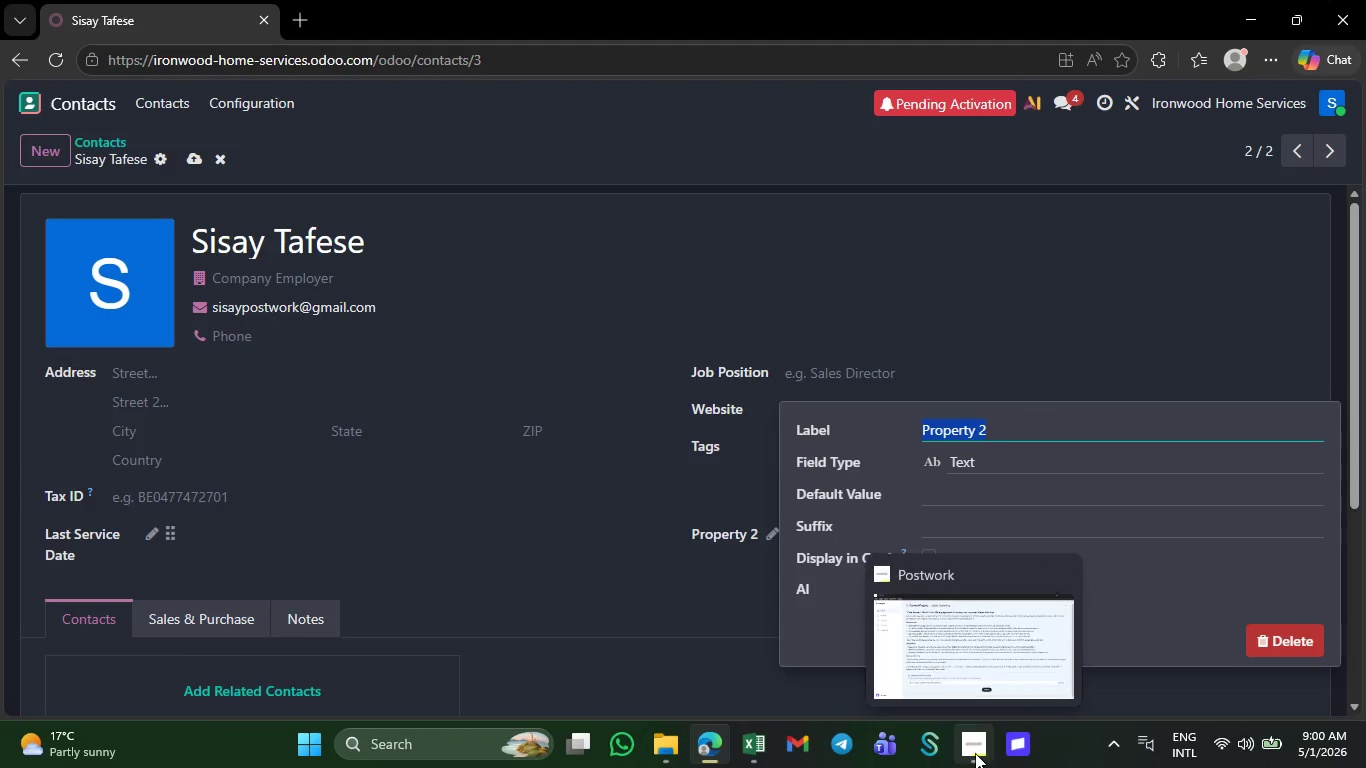 
left_click([753, 751])
 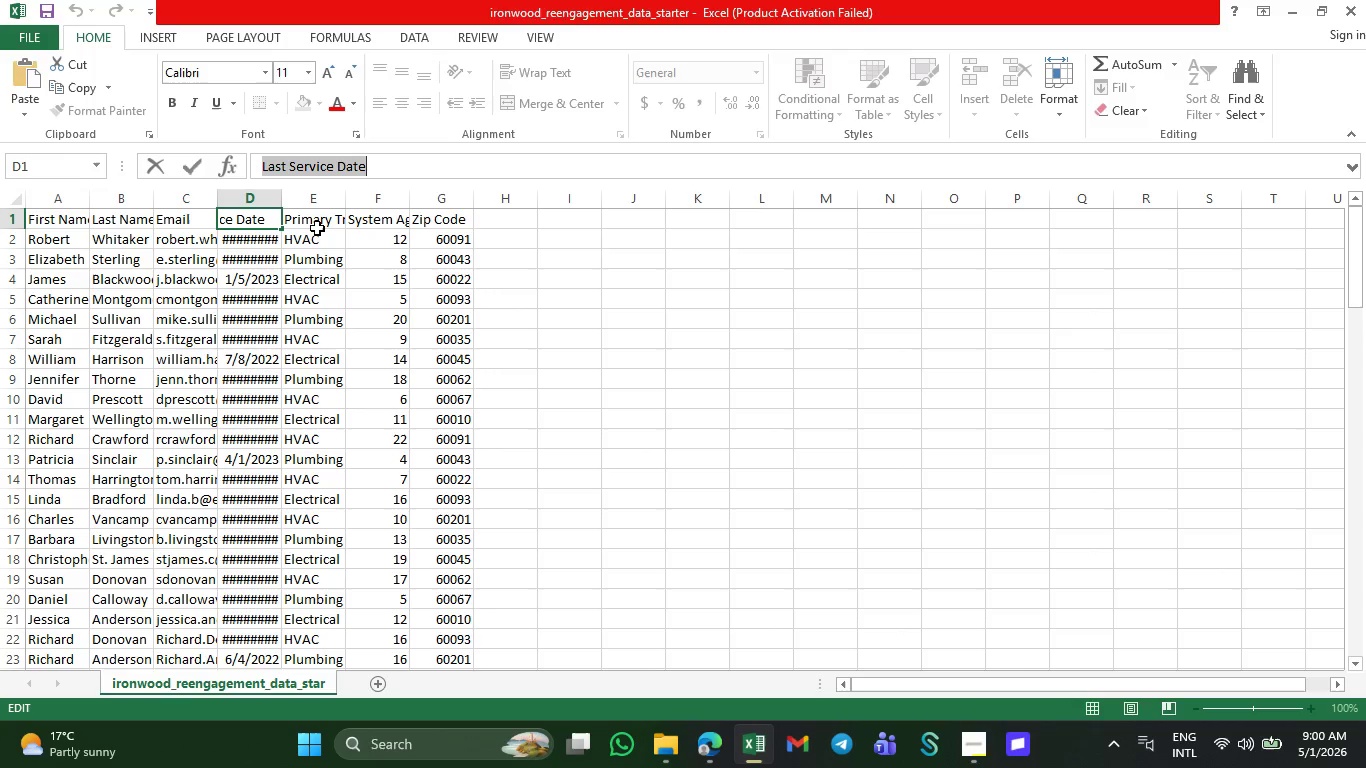 
left_click([317, 228])
 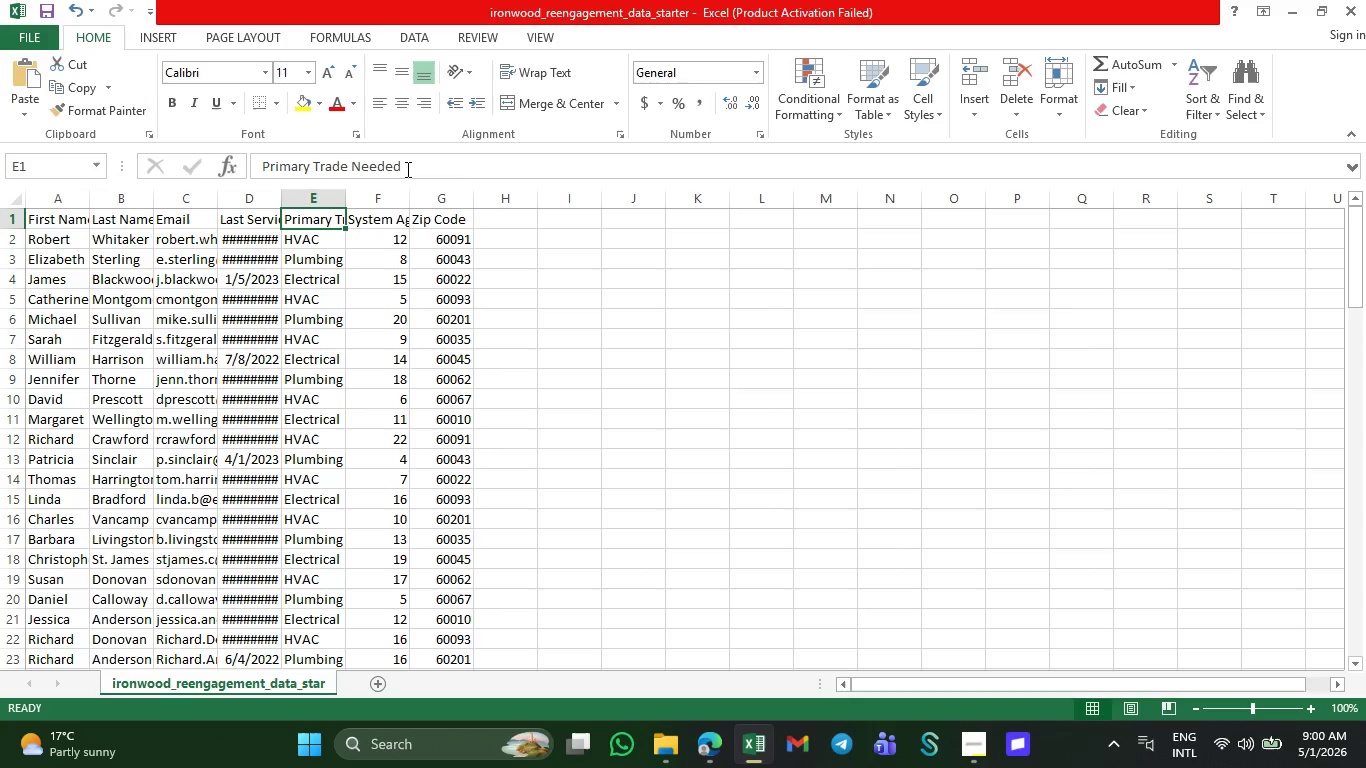 
left_click_drag(start_coordinate=[406, 169], to_coordinate=[288, 154])
 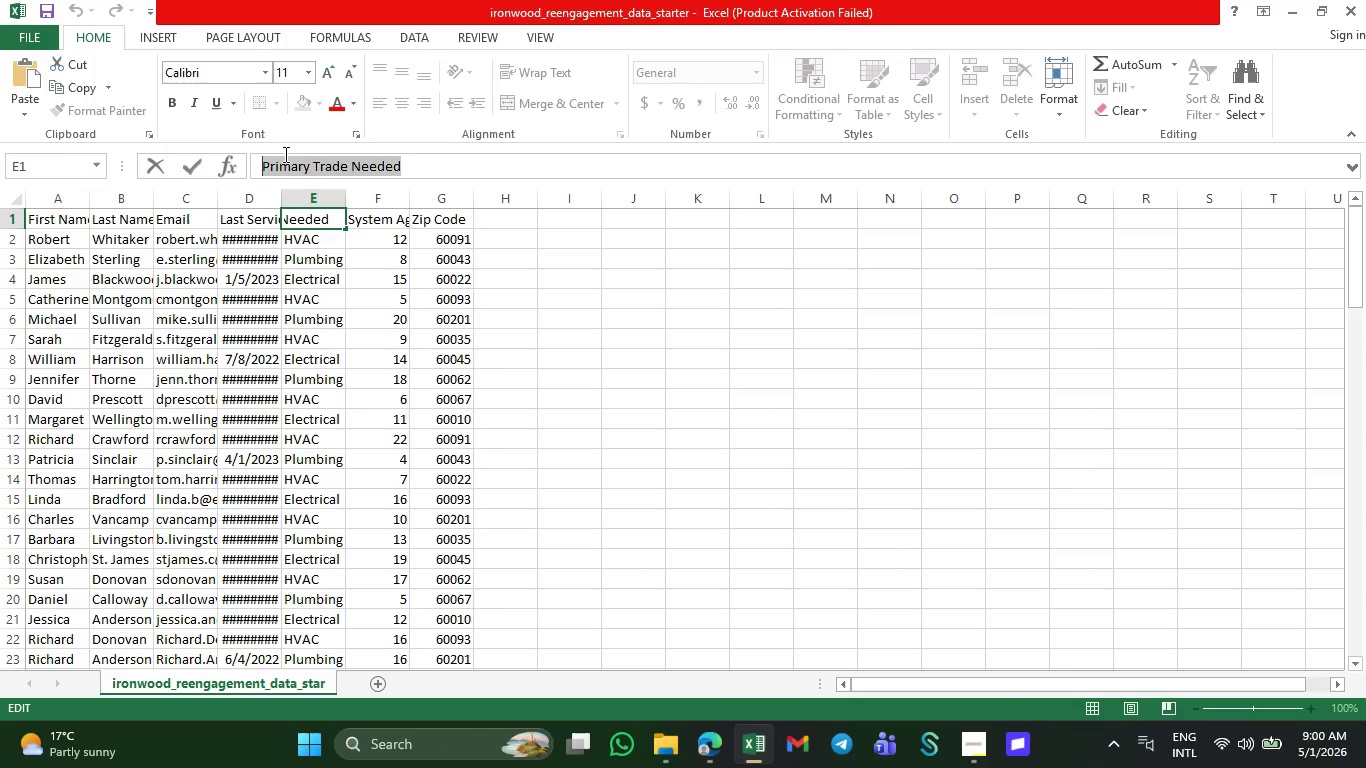 
key(Control+C)
 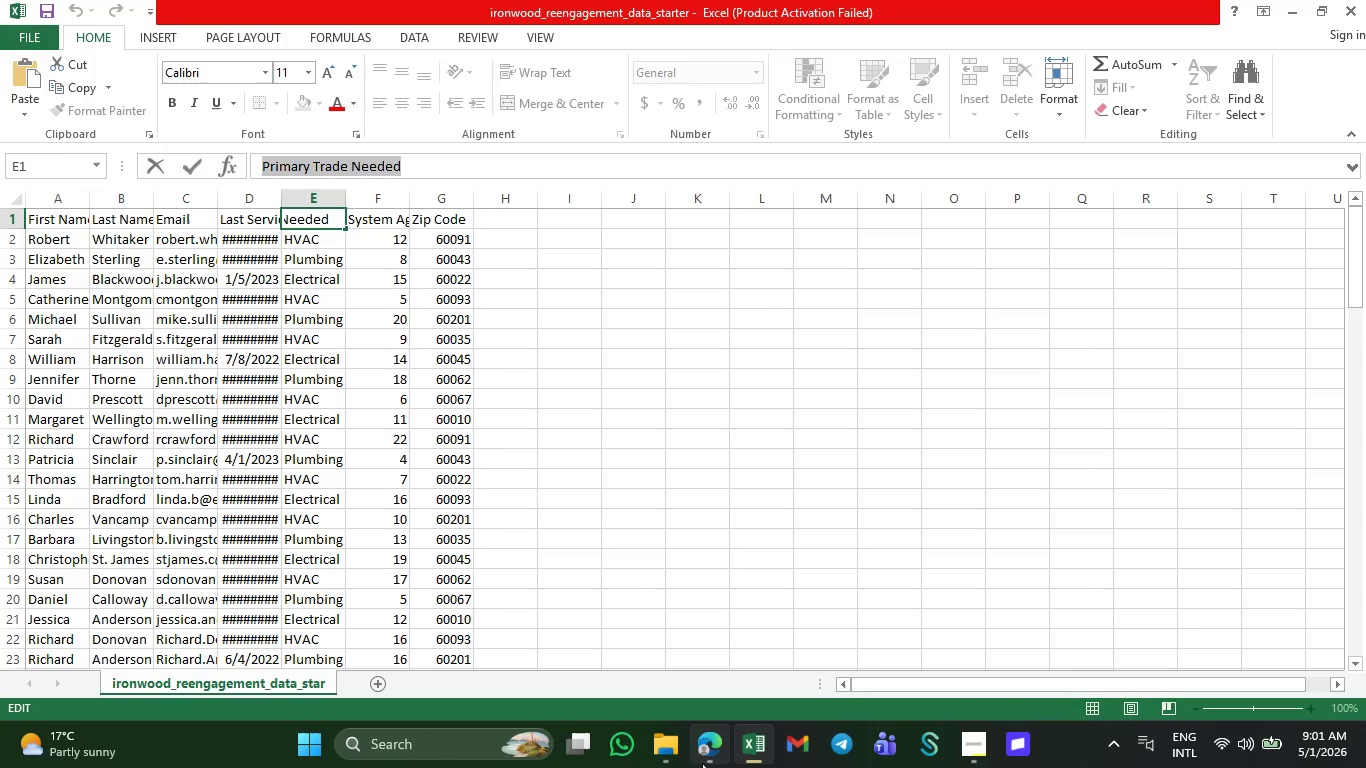 
left_click([708, 754])
 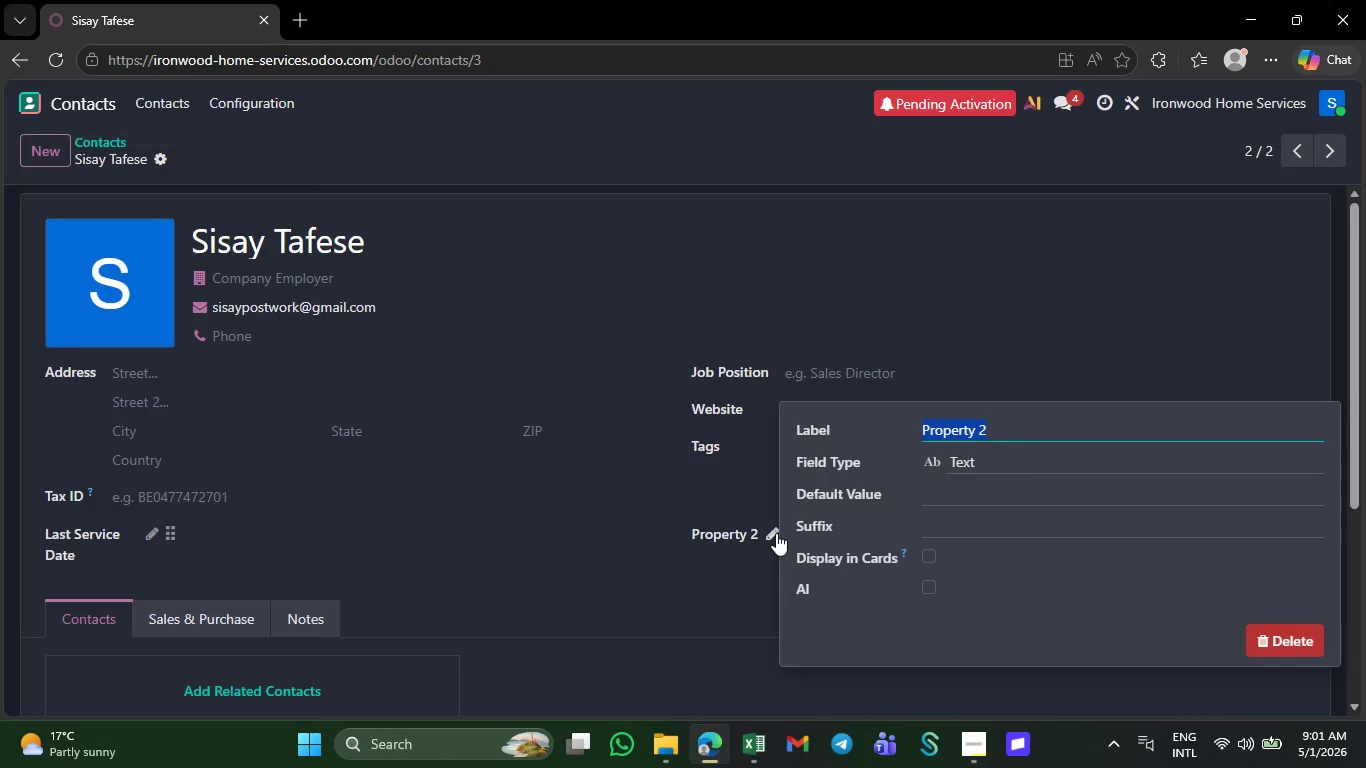 
key(Control+V)
 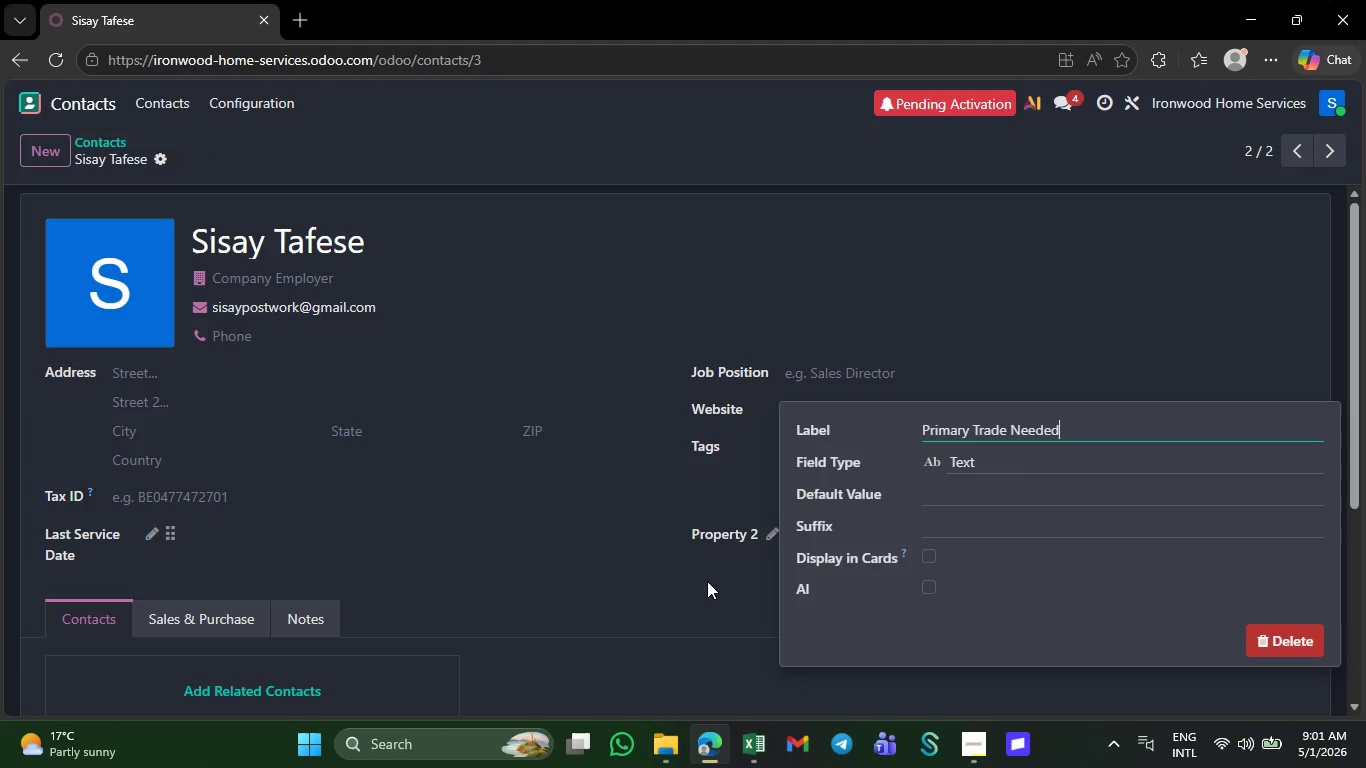 
left_click([676, 590])
 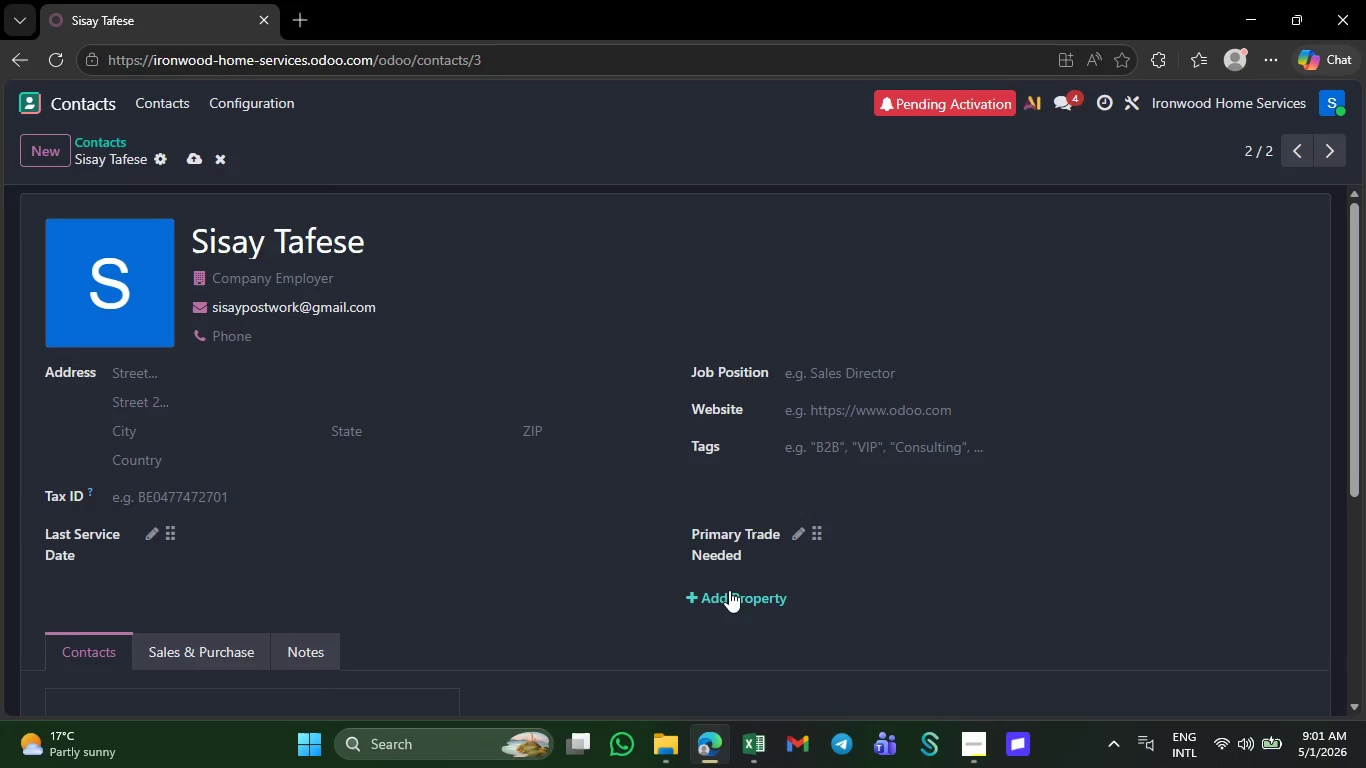 
left_click([729, 590])
 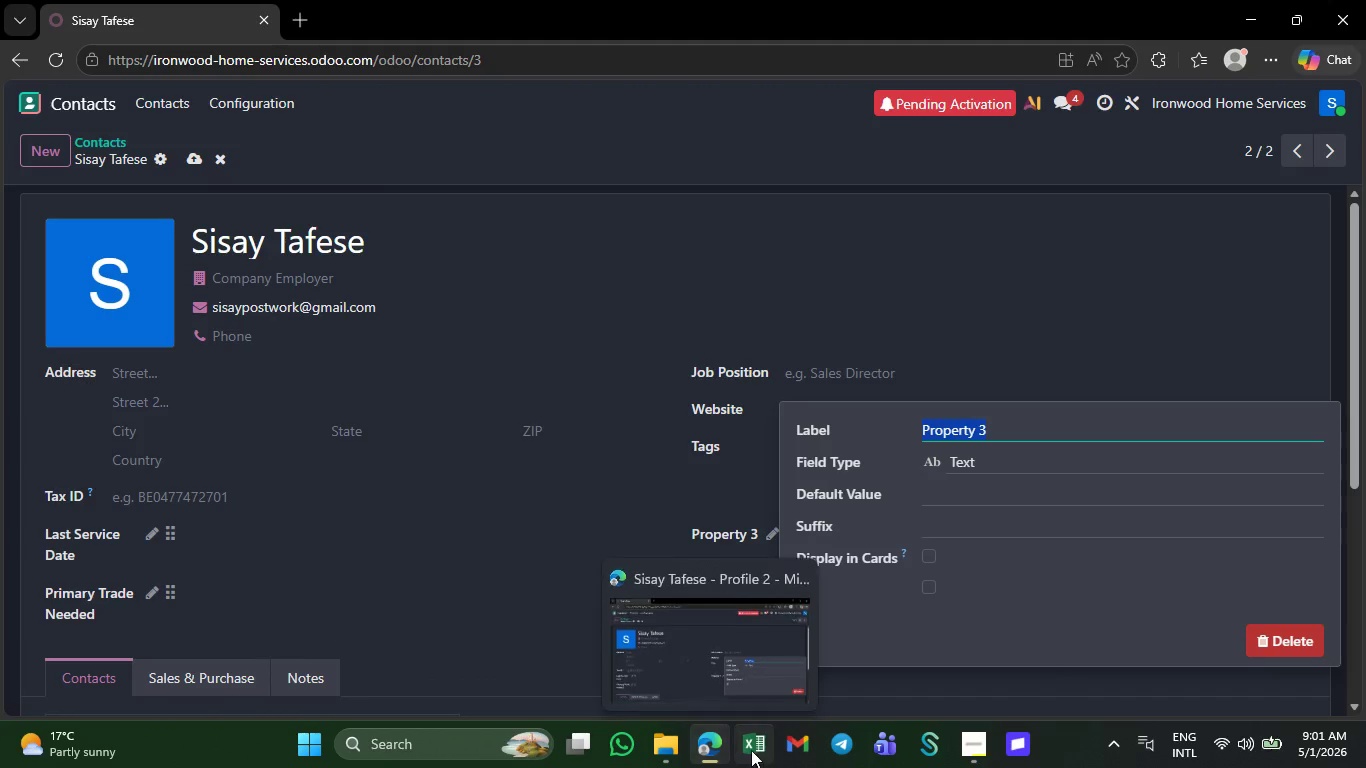 
left_click([755, 750])
 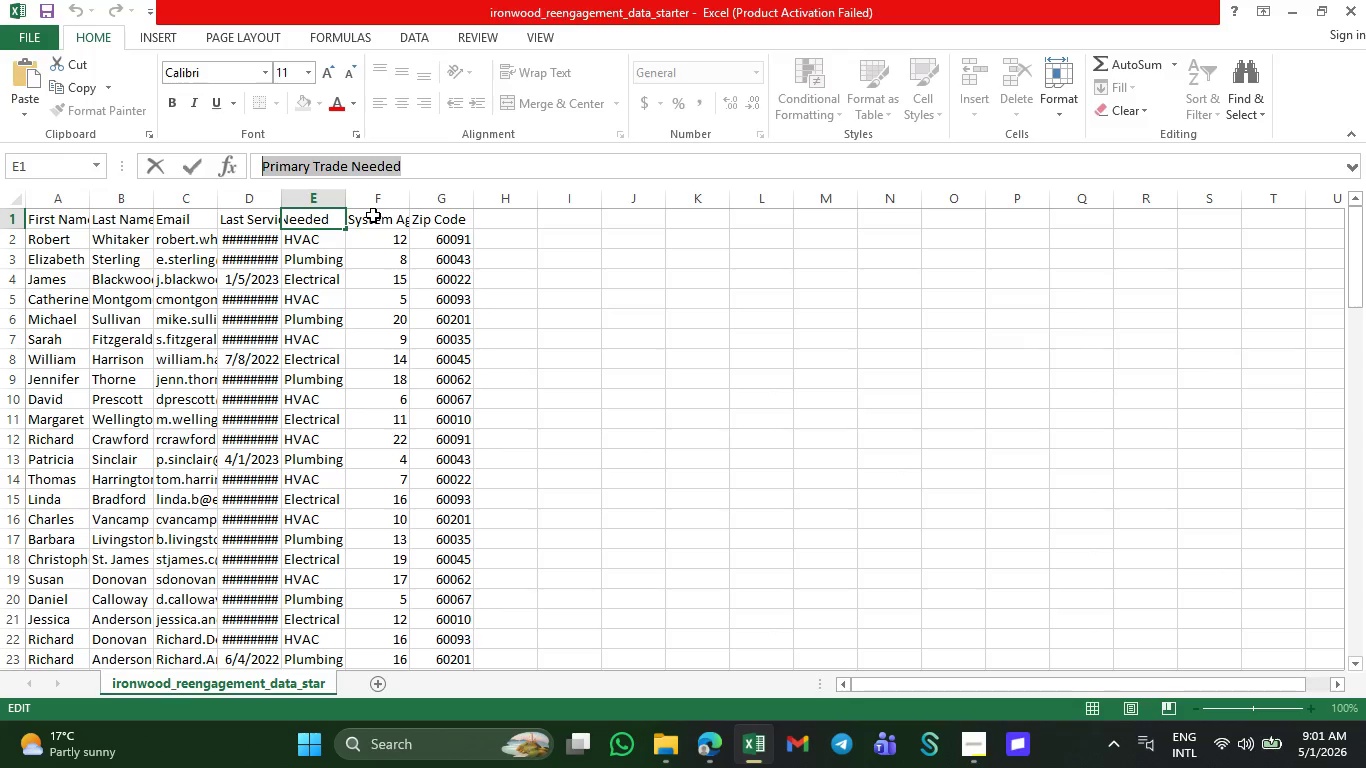 
left_click([374, 215])
 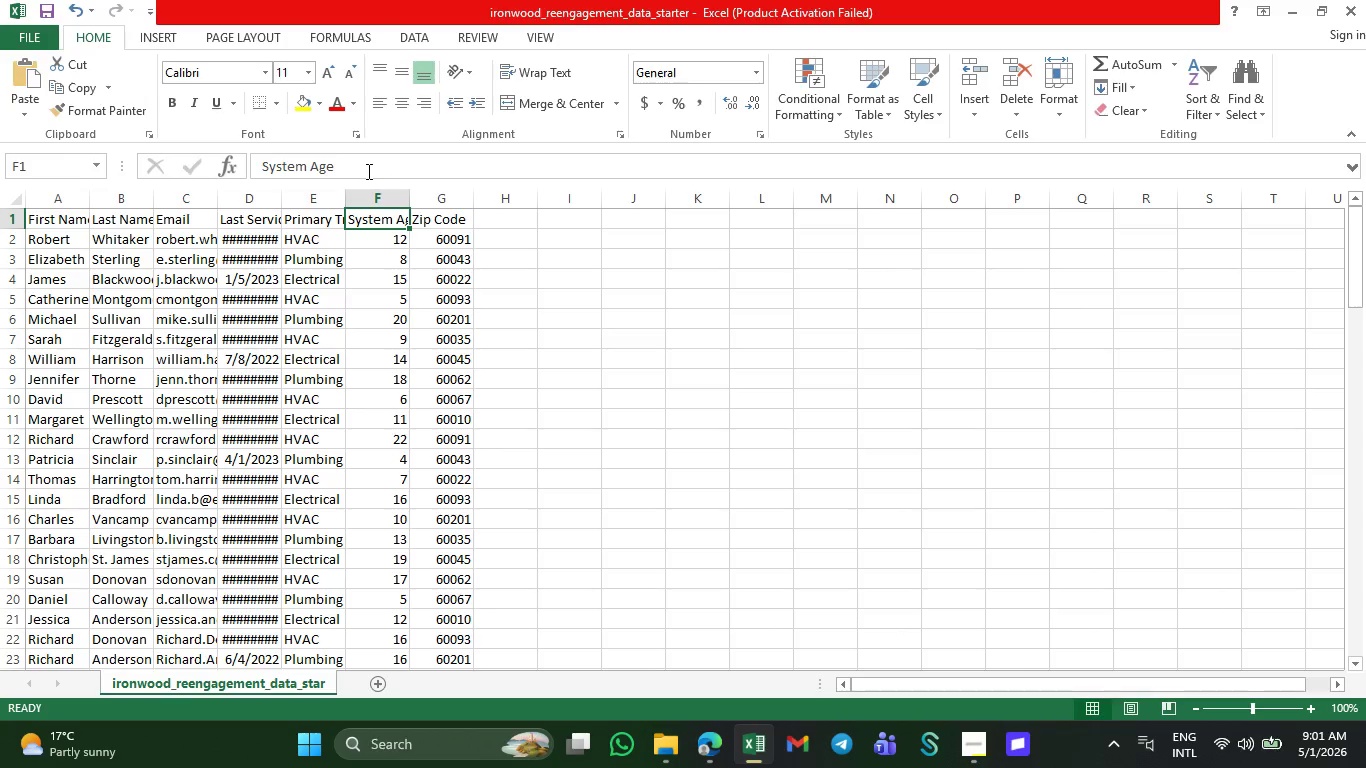 
left_click_drag(start_coordinate=[367, 171], to_coordinate=[238, 167])
 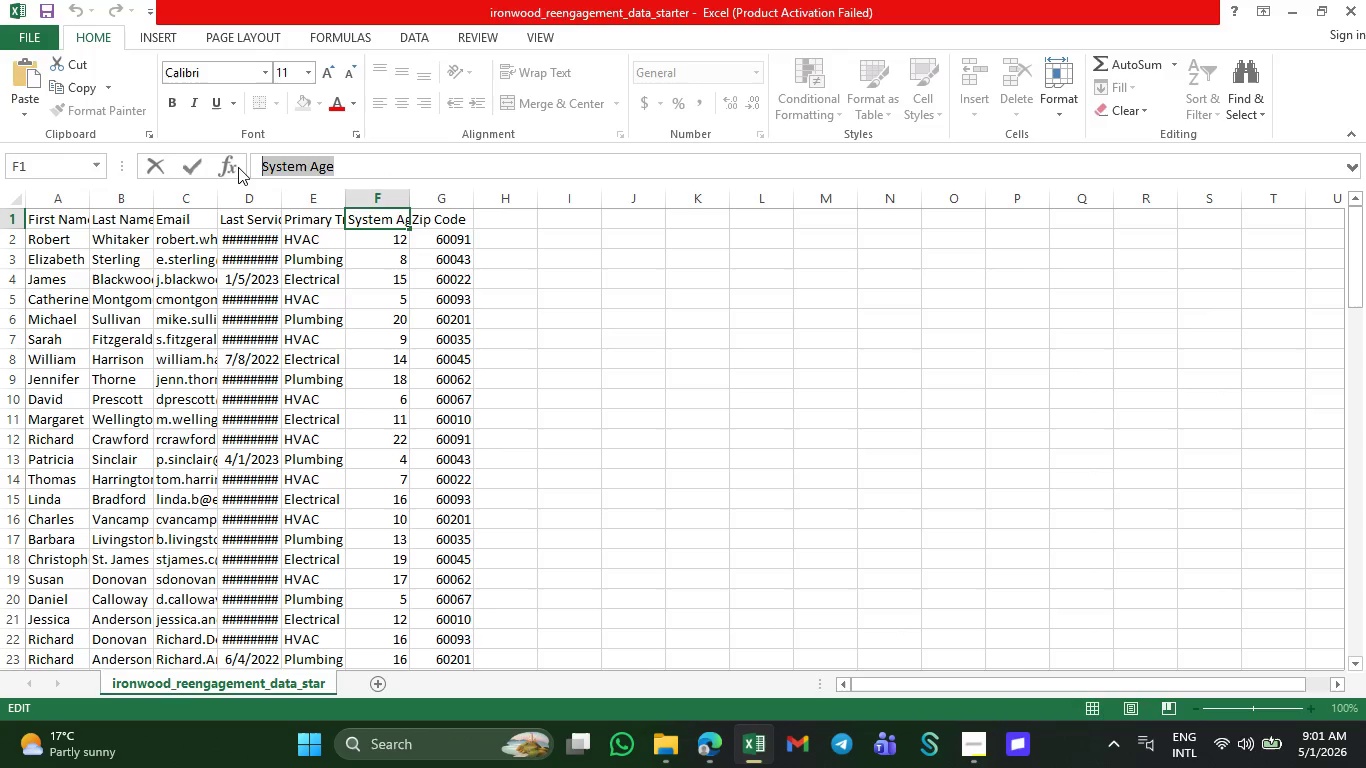 
left_click([238, 167])
 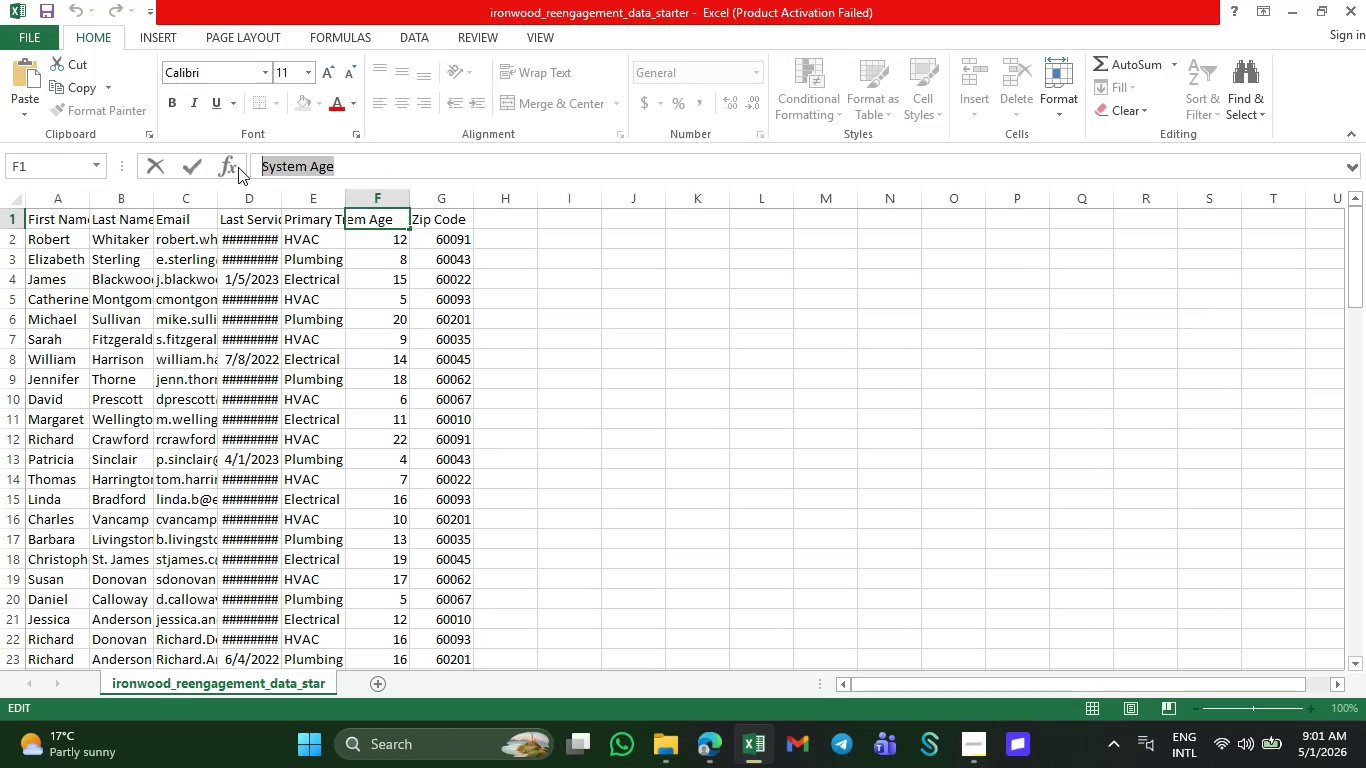 
key(Control+C)
 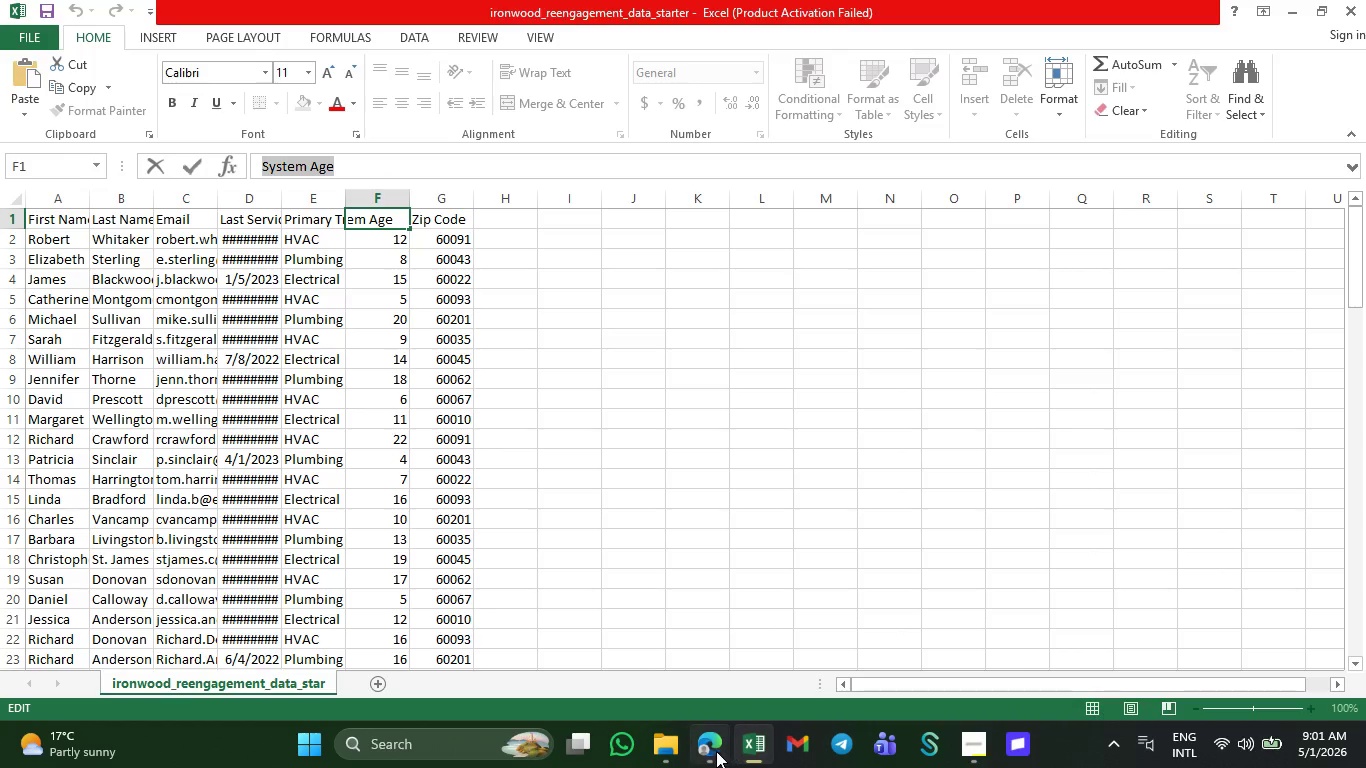 
left_click([713, 751])
 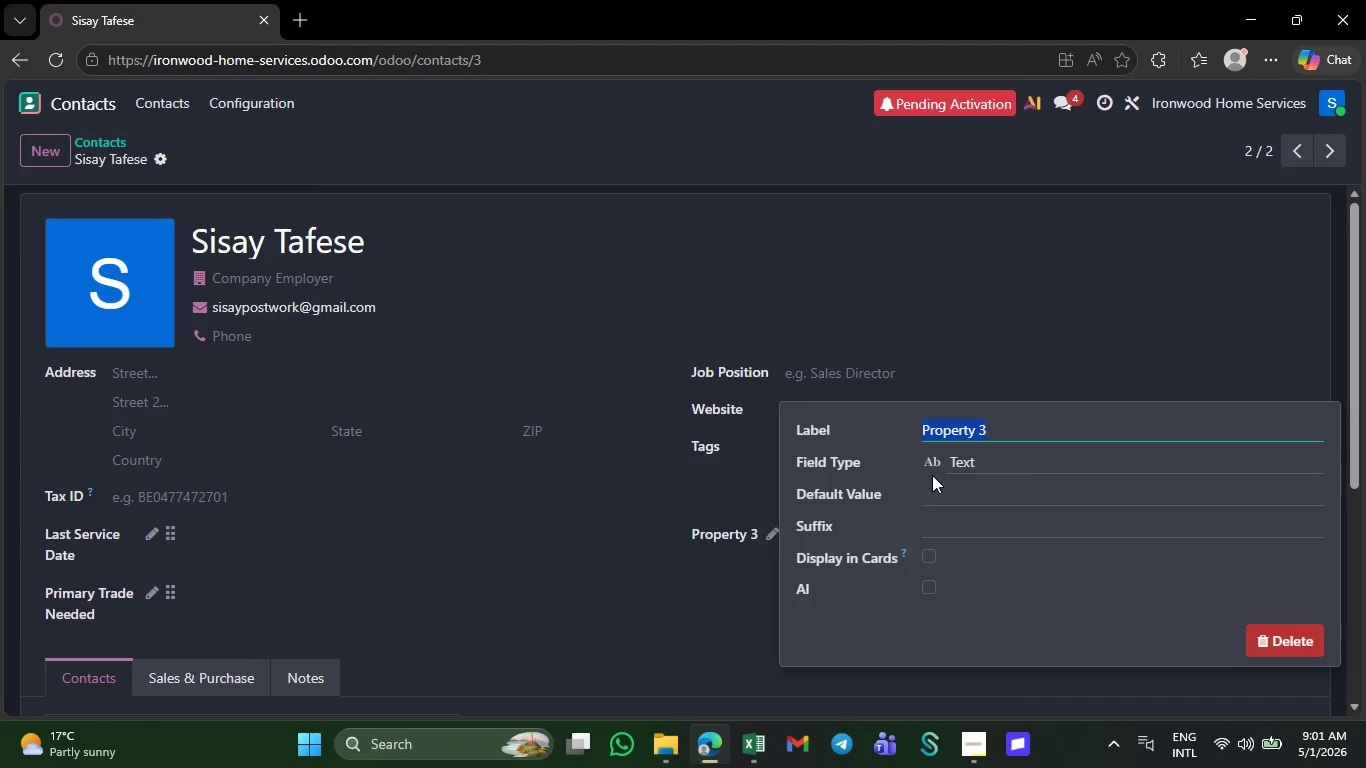 
key(Control+C)
 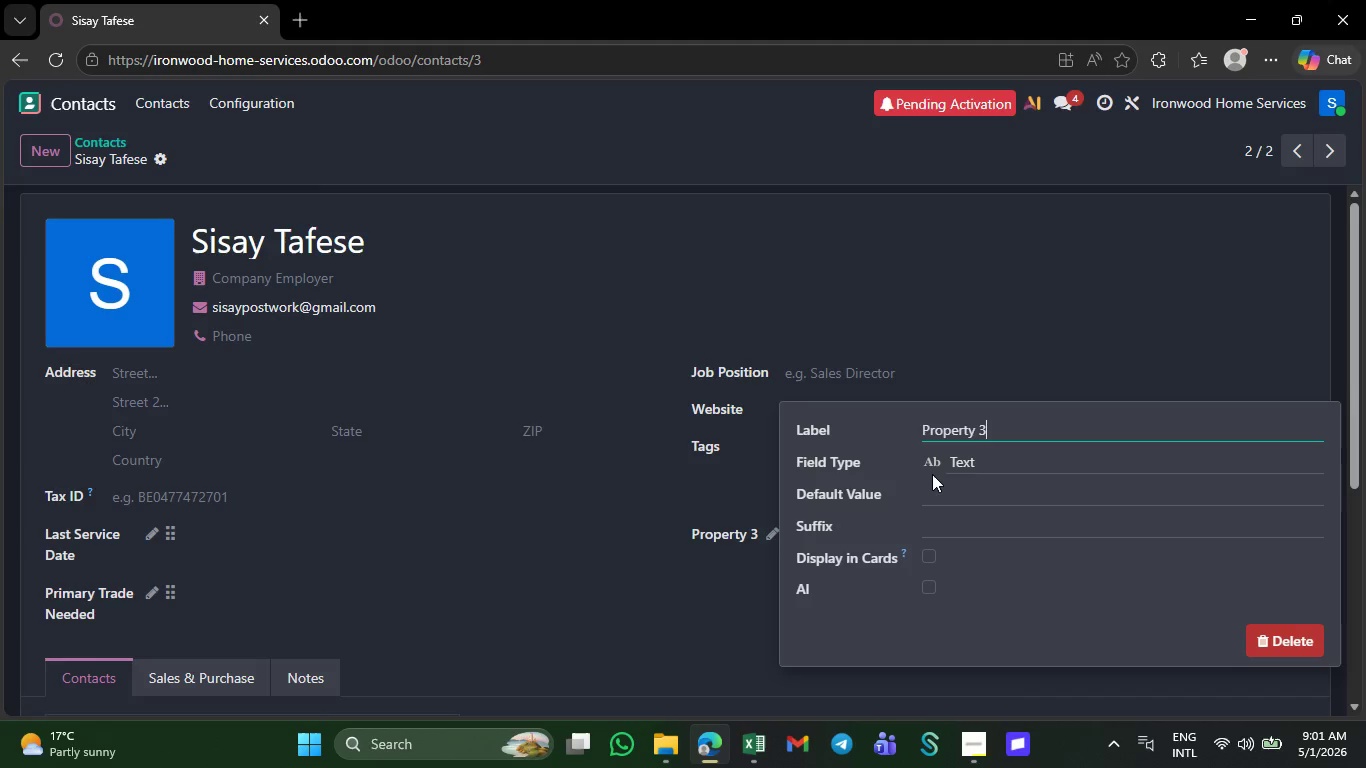 
key(Control+V)
 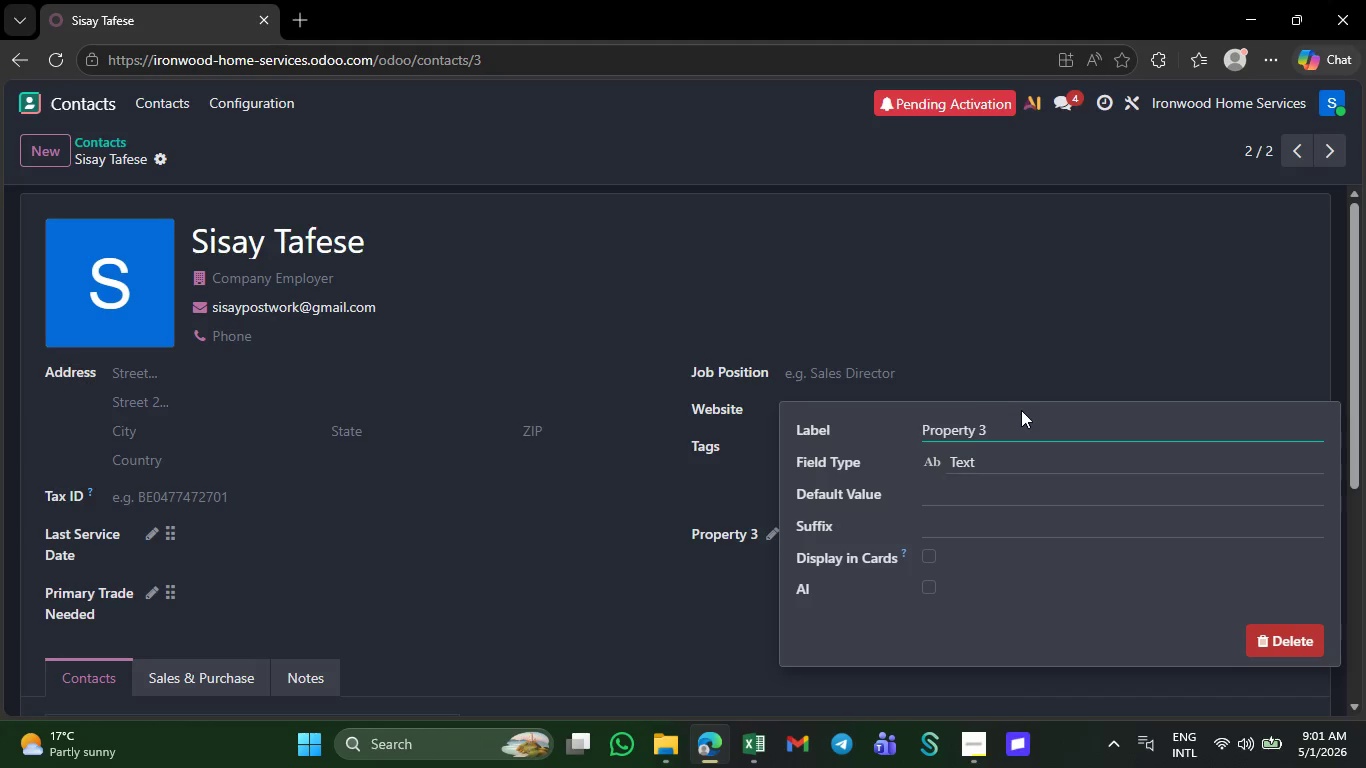 
left_click_drag(start_coordinate=[1021, 410], to_coordinate=[906, 429])
 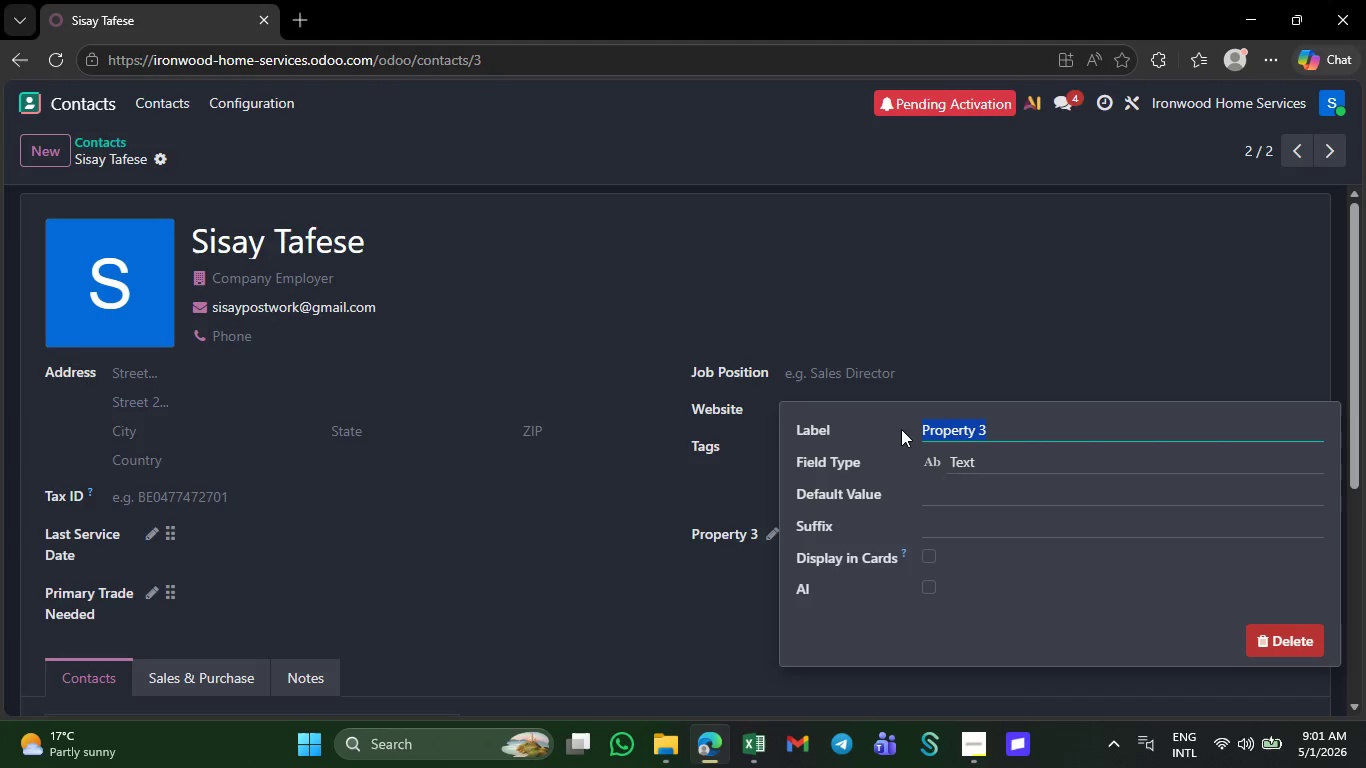 
key(Control+V)
 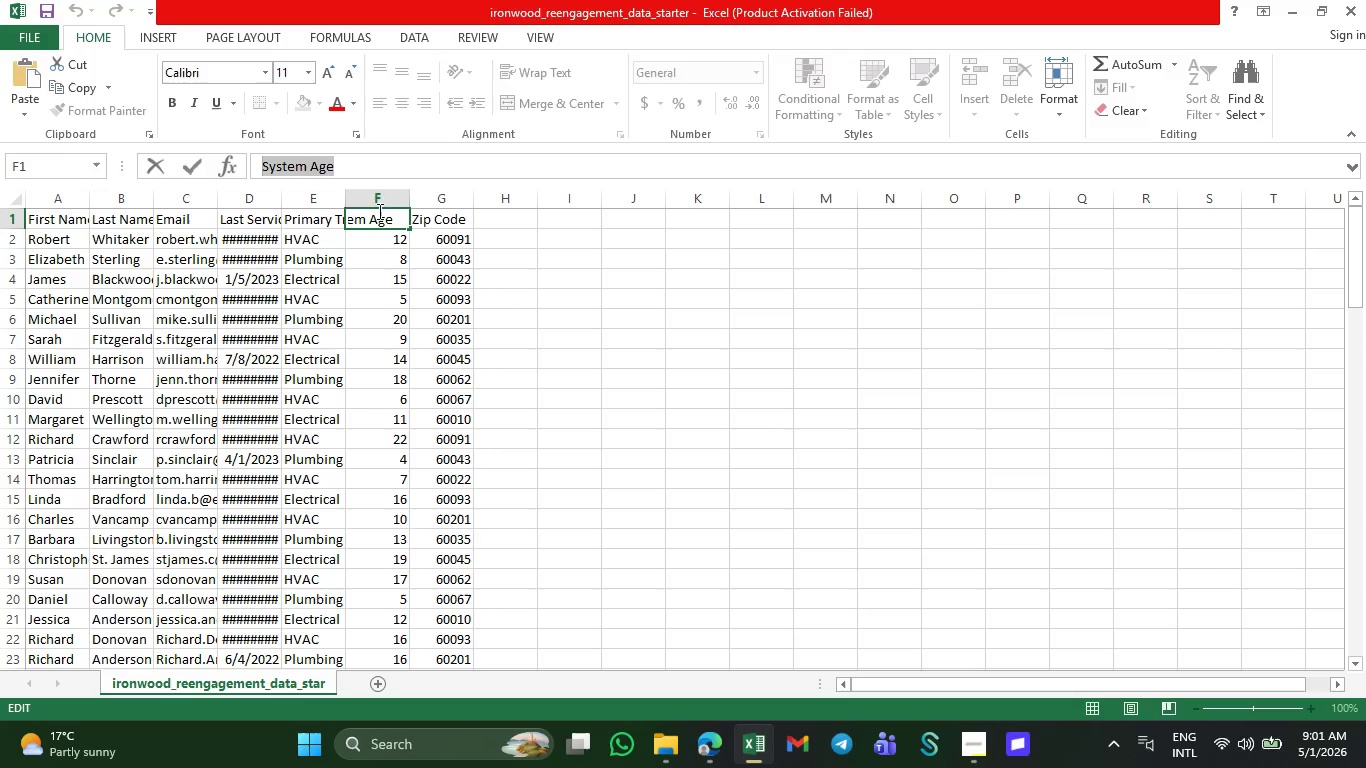 
key(Control+C)
 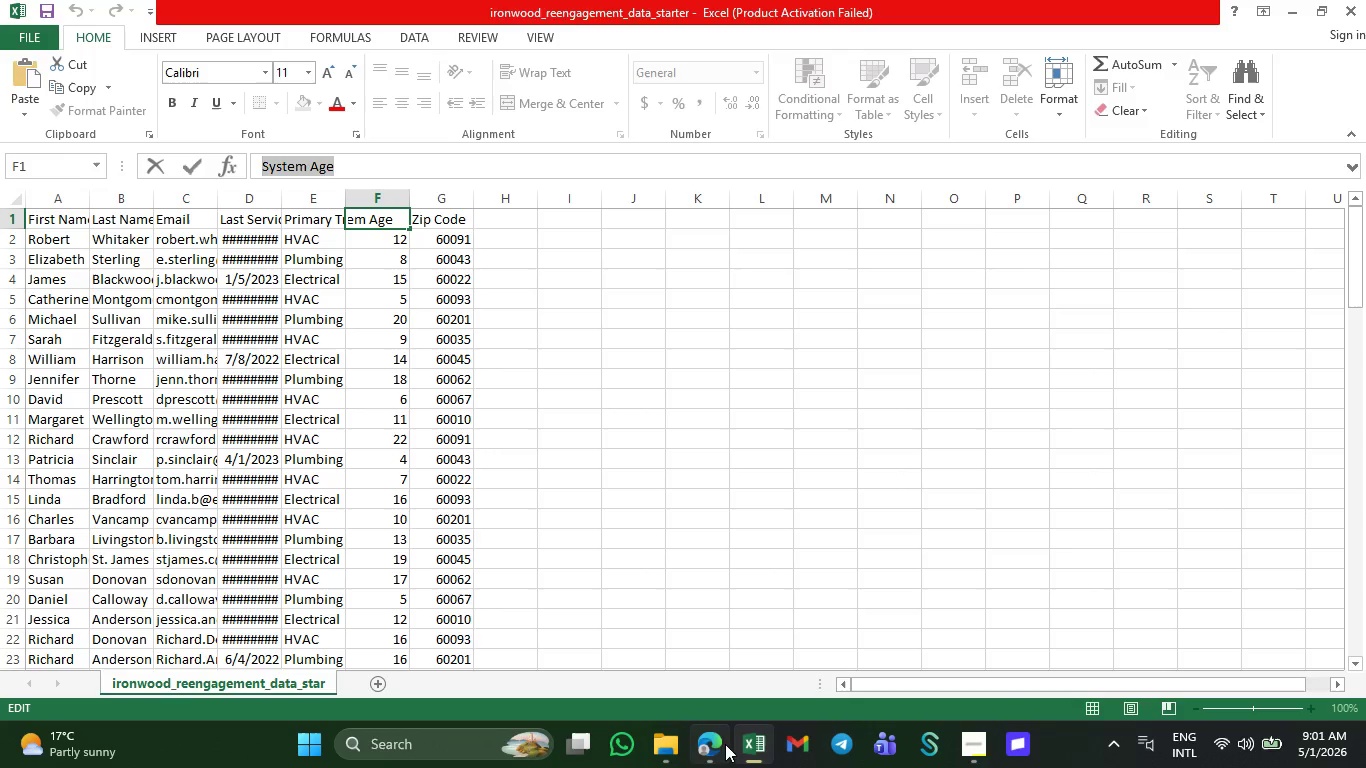 
left_click([714, 745])
 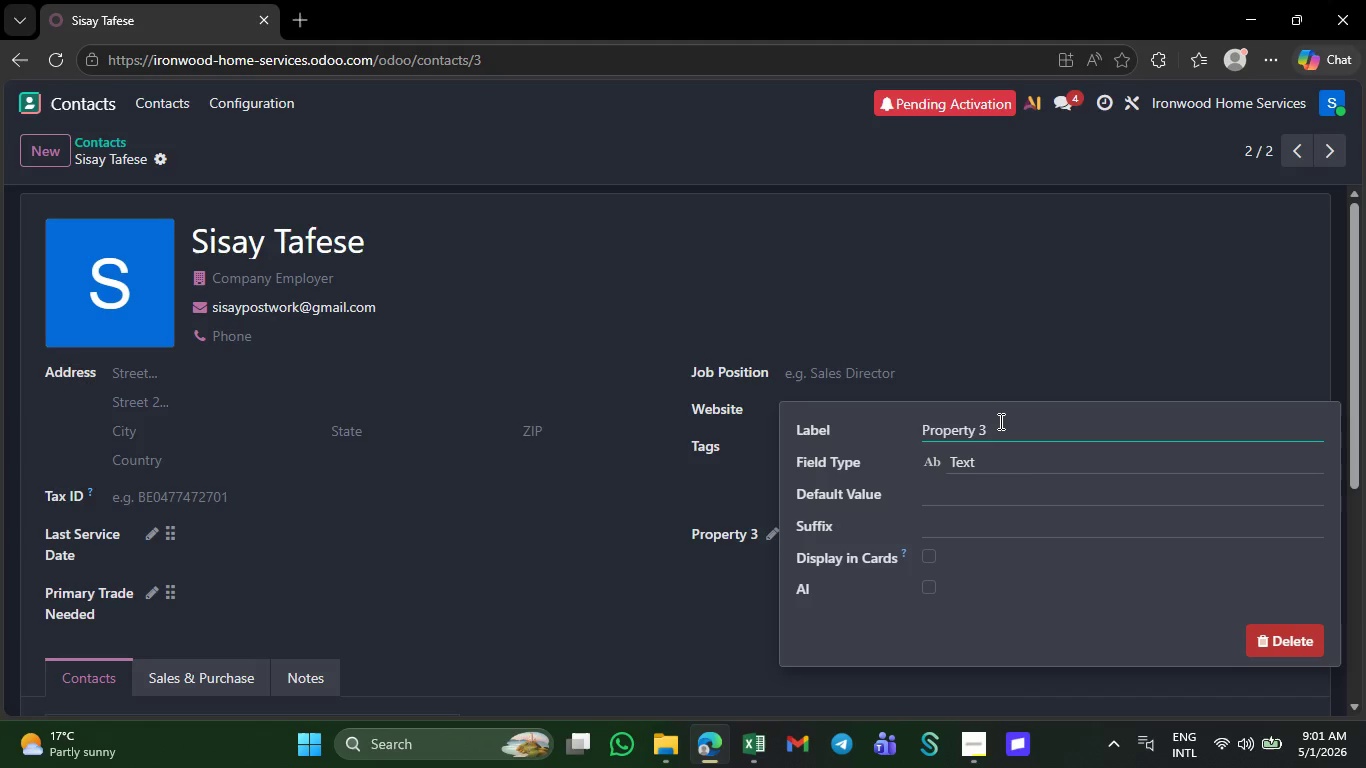 
left_click_drag(start_coordinate=[999, 421], to_coordinate=[853, 428])
 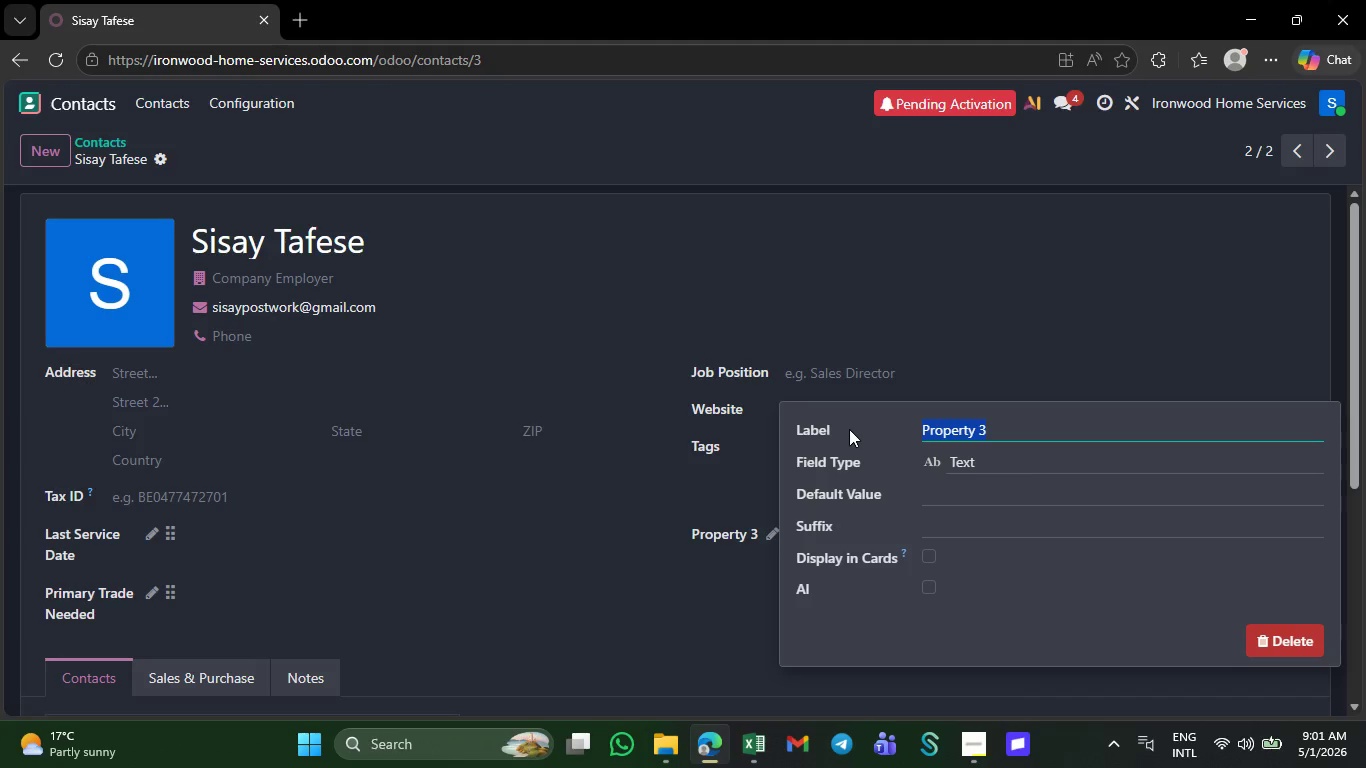 
key(Control+V)
 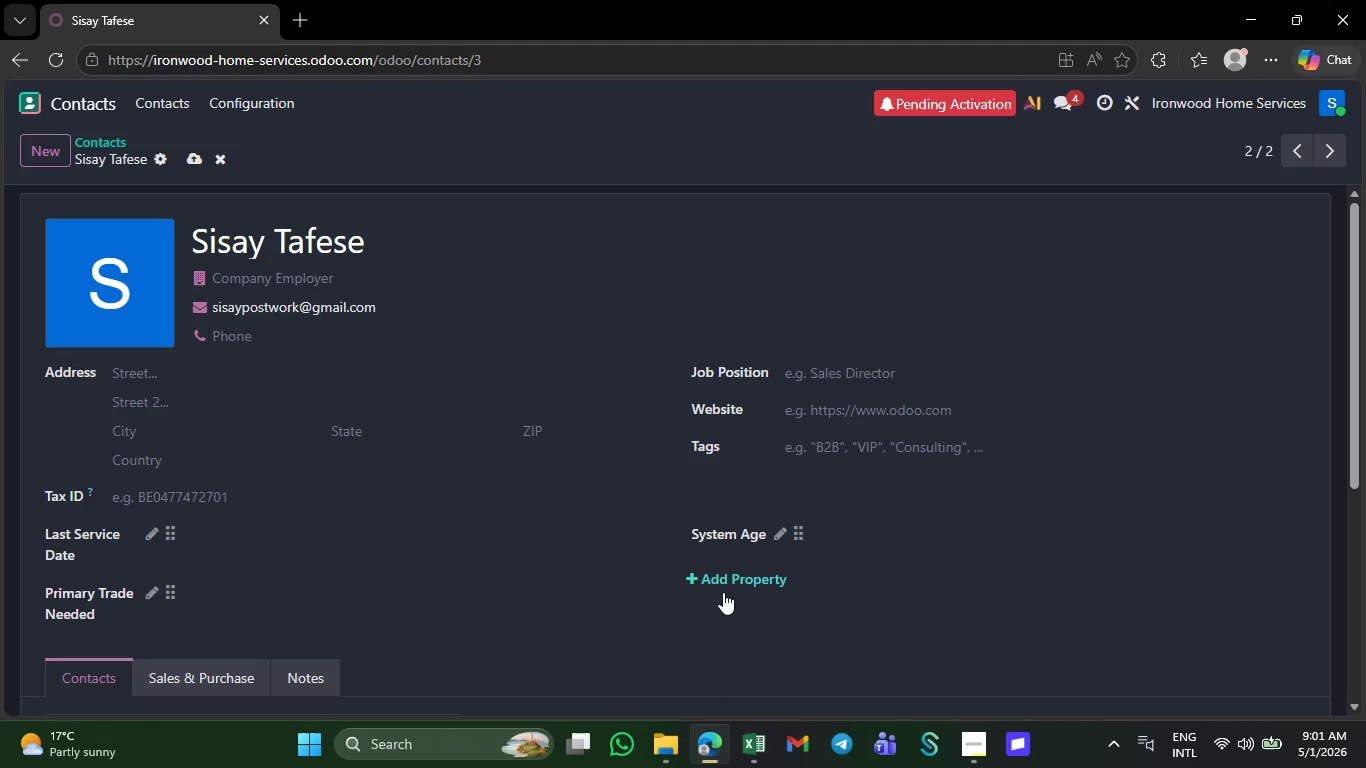 
left_click([725, 575])
 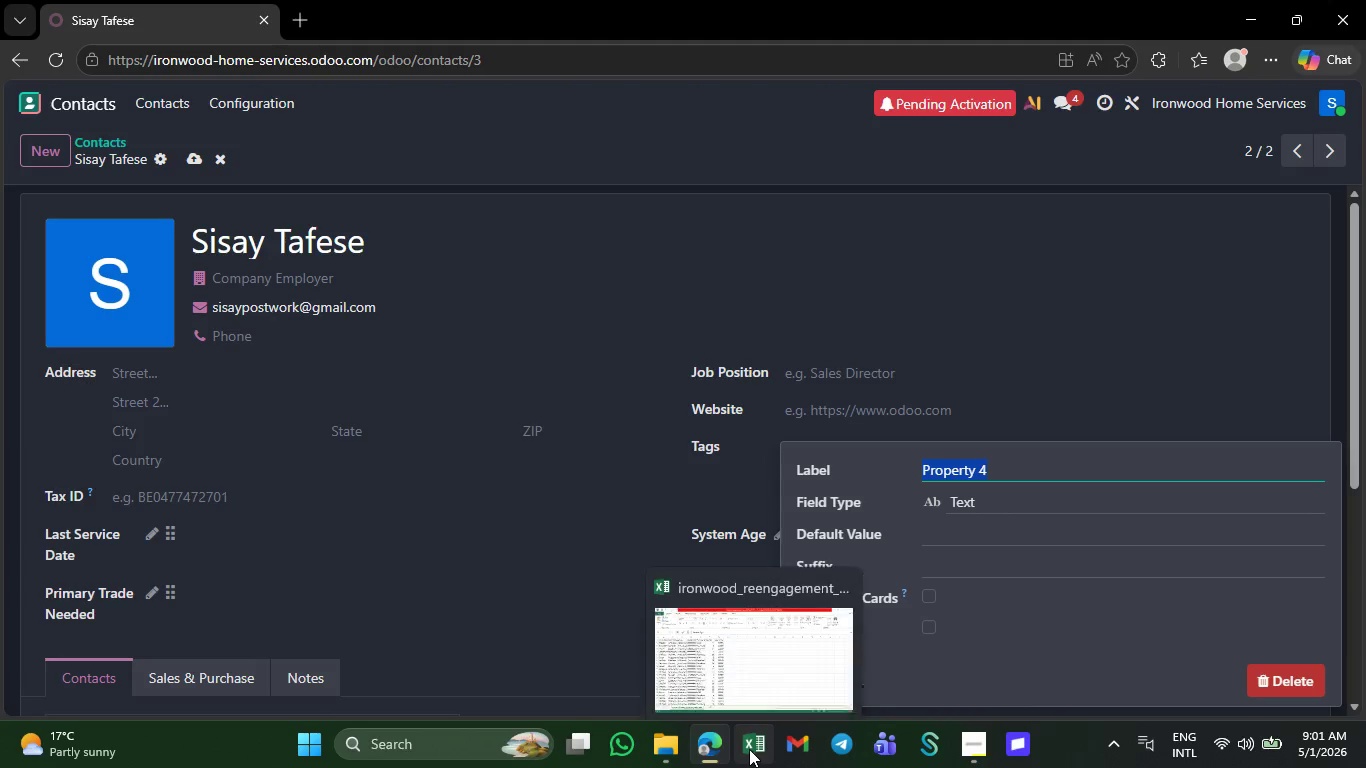 
left_click([749, 749])
 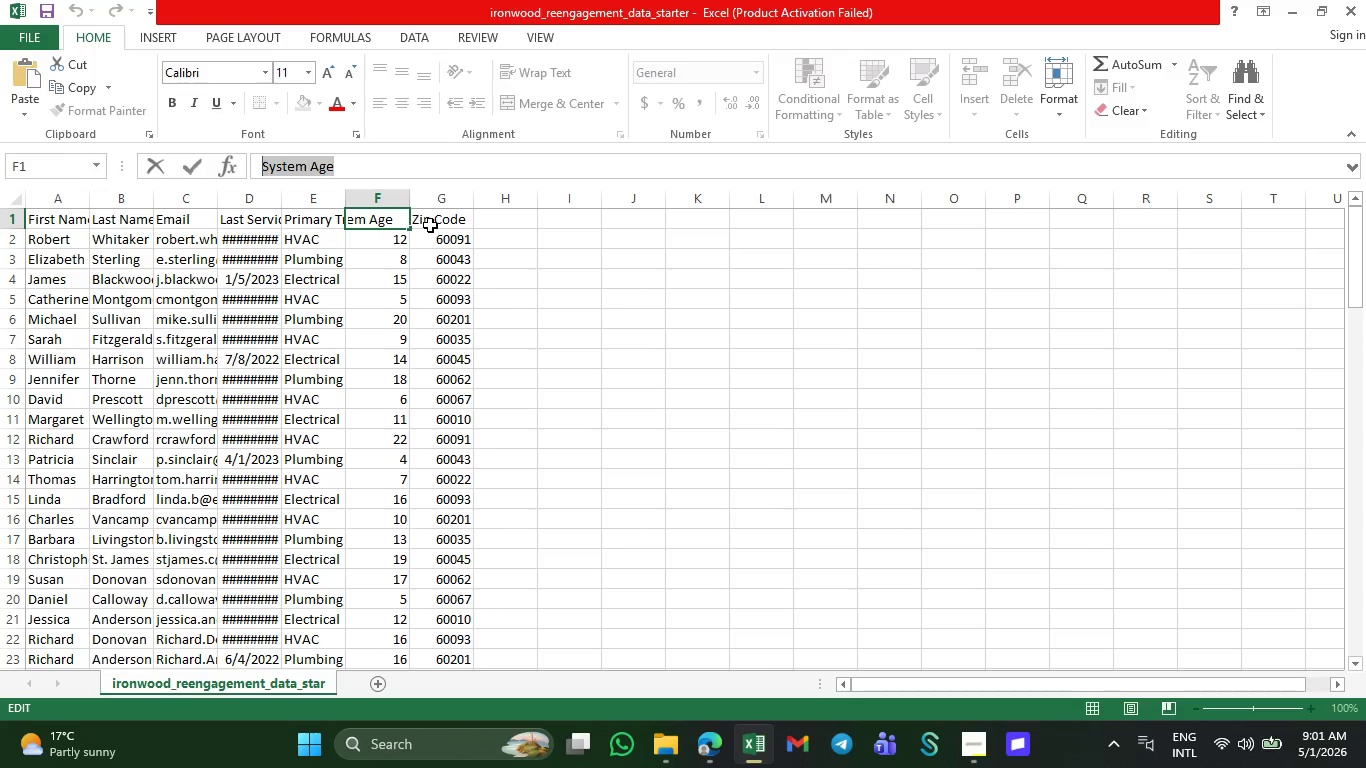 
left_click([430, 224])
 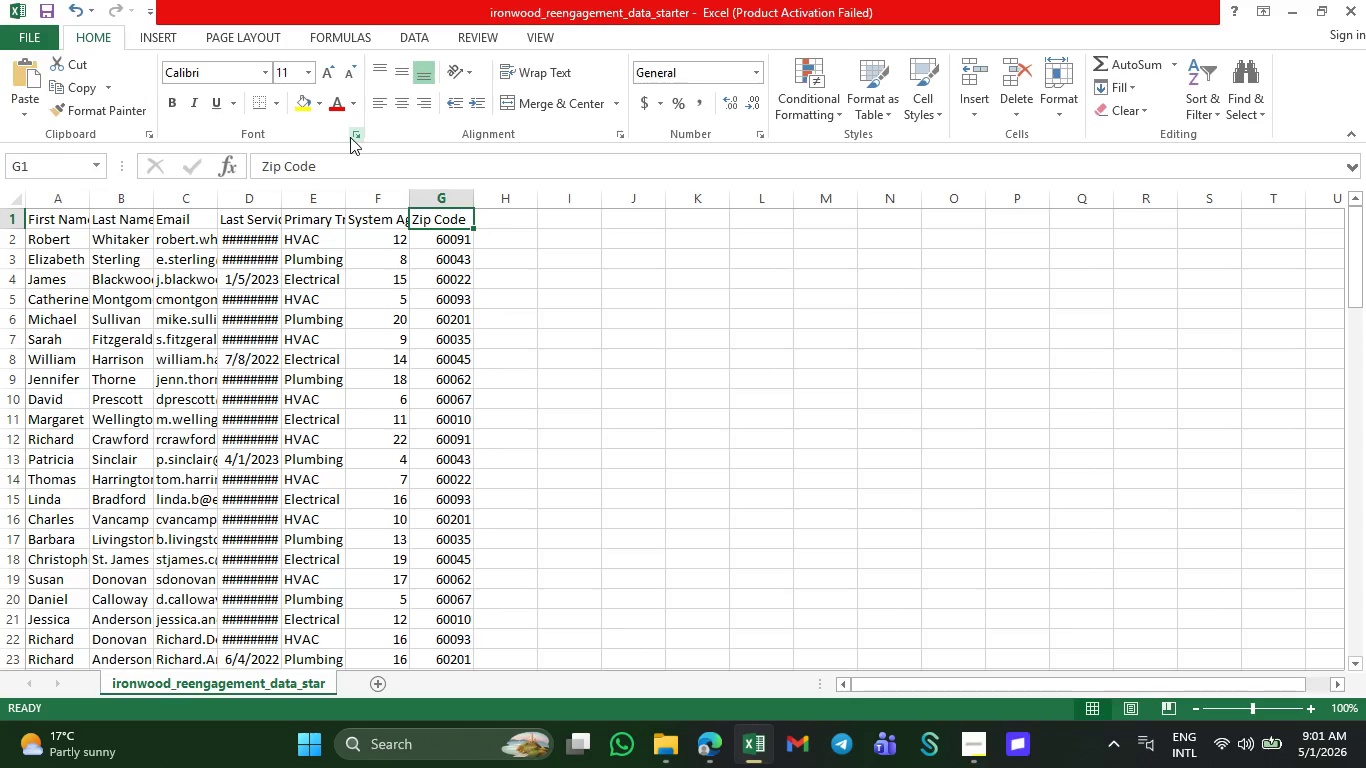 
mouse_move([342, 160])
 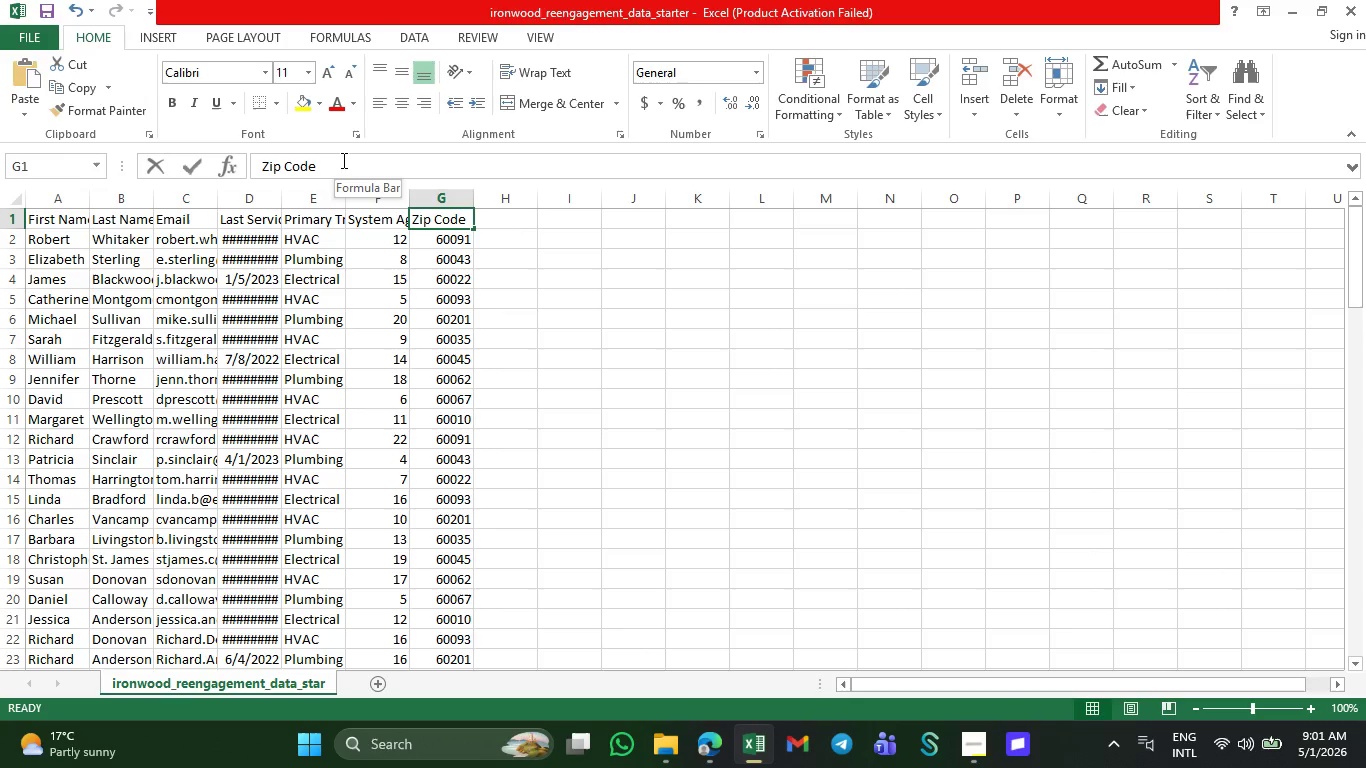 
left_click_drag(start_coordinate=[342, 160], to_coordinate=[250, 163])
 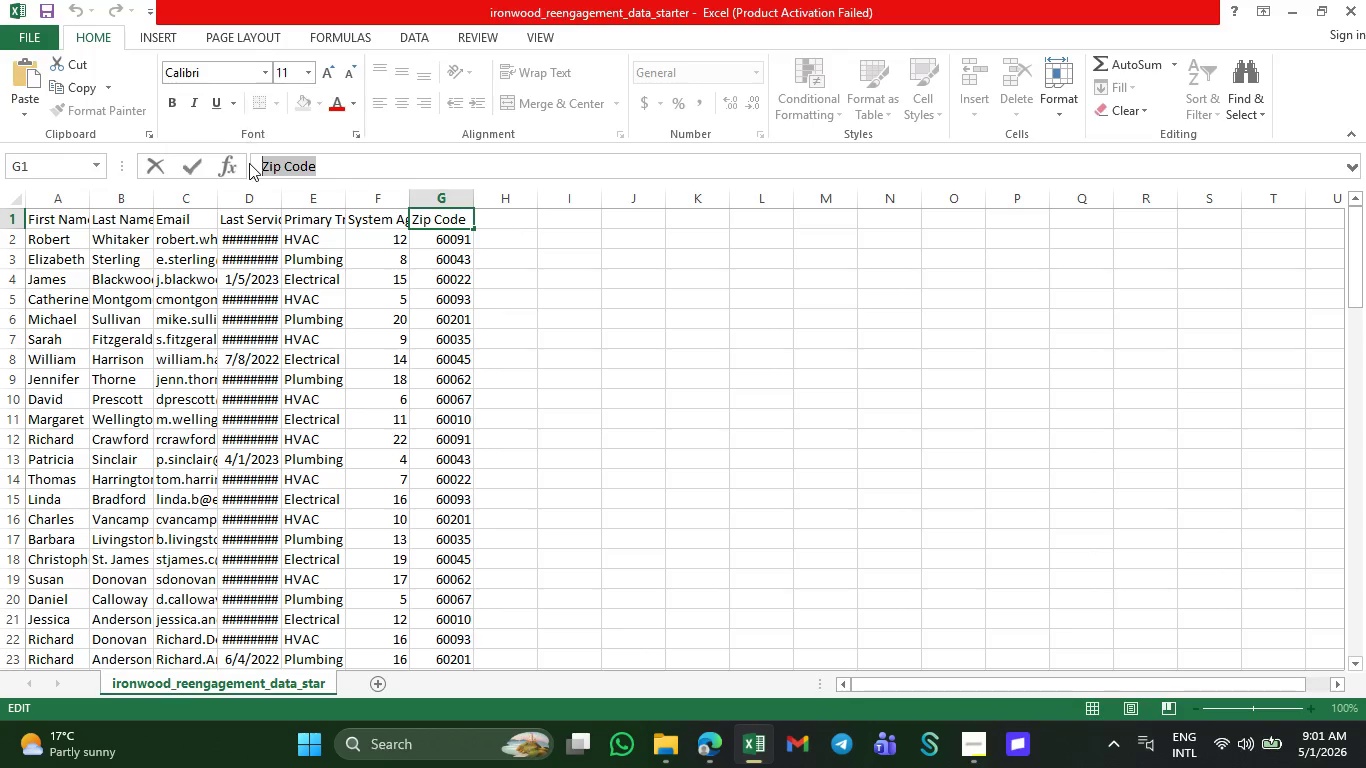 
key(Control+C)
 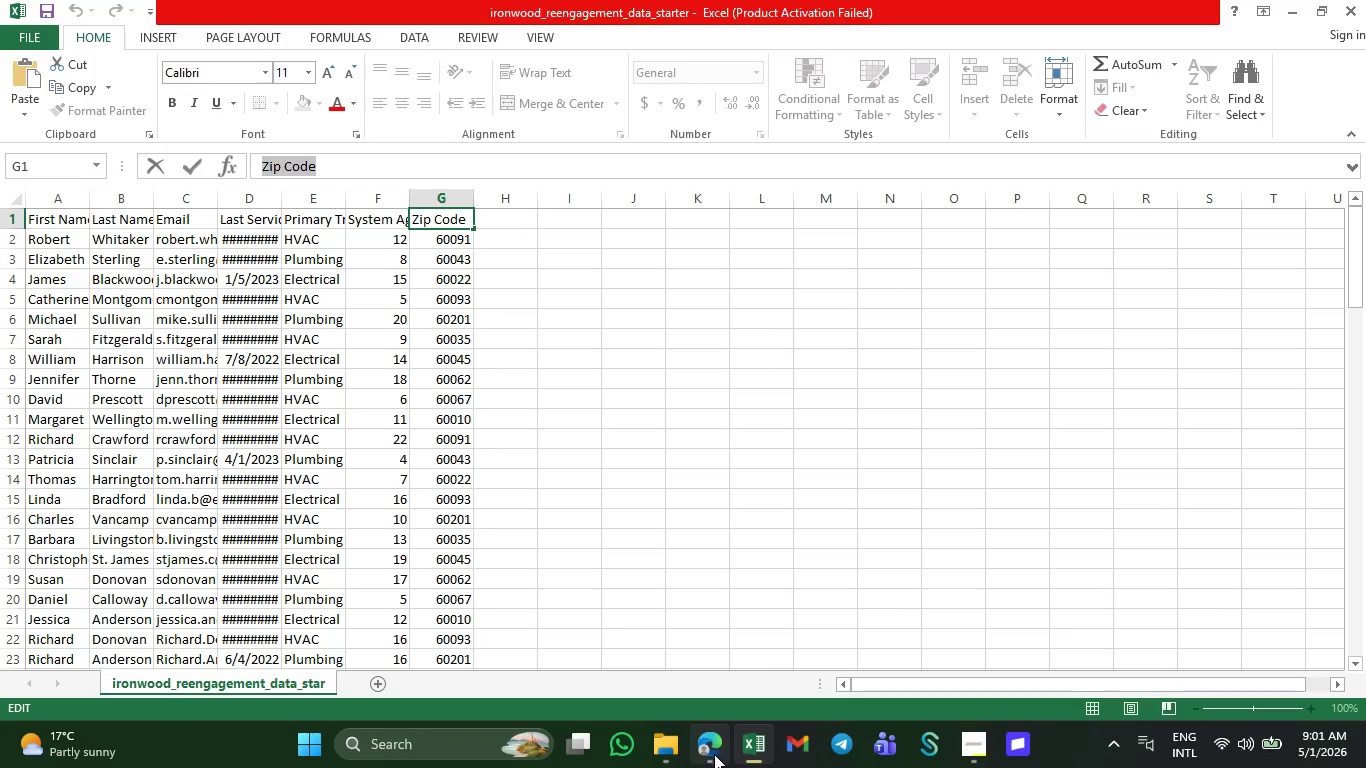 
left_click([714, 754])
 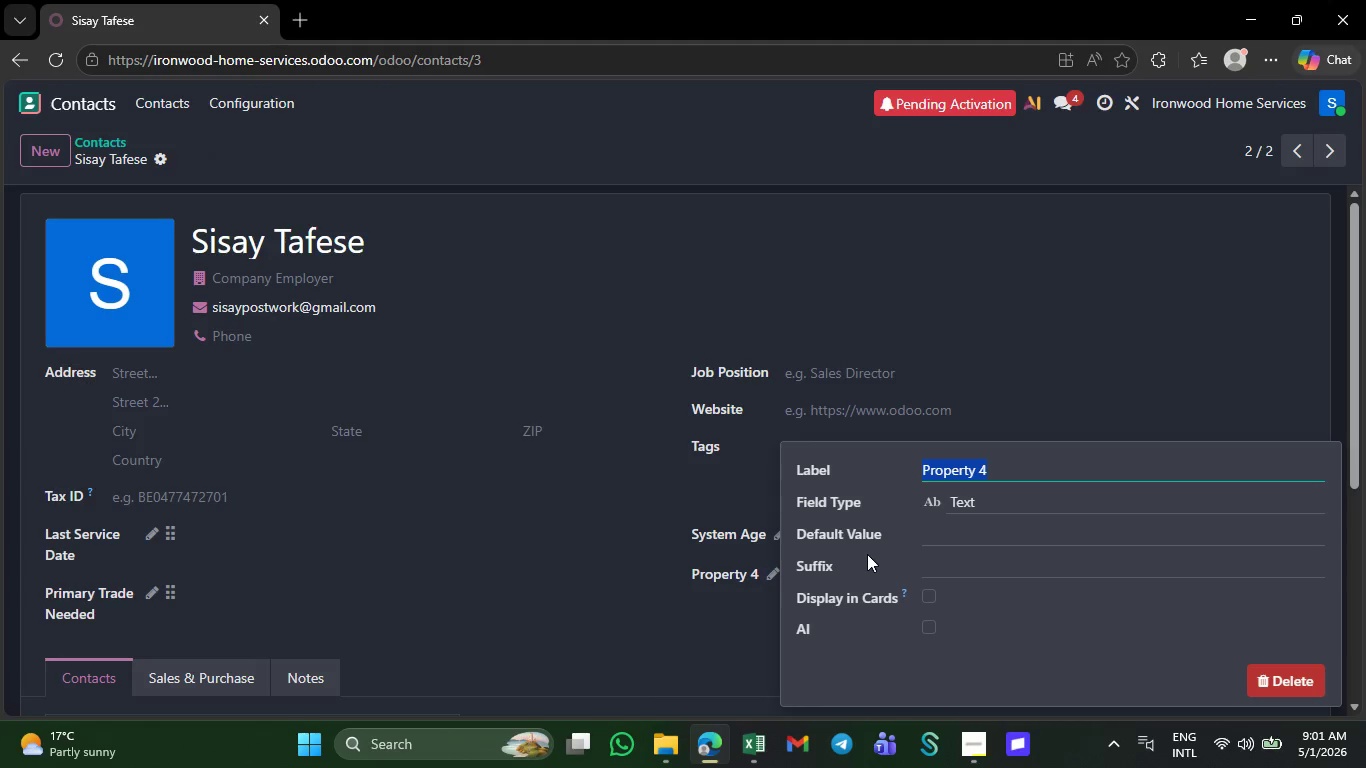 
key(Control+V)
 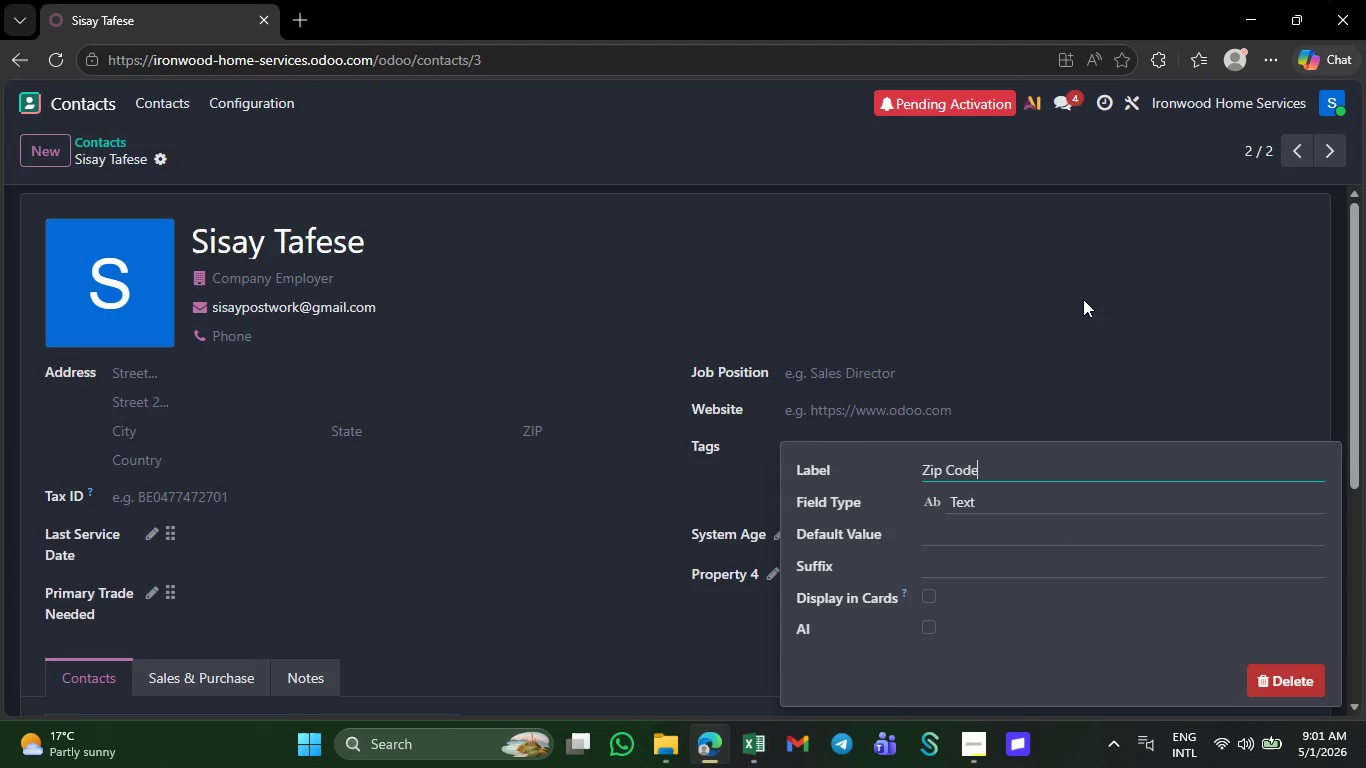 
left_click([1083, 299])
 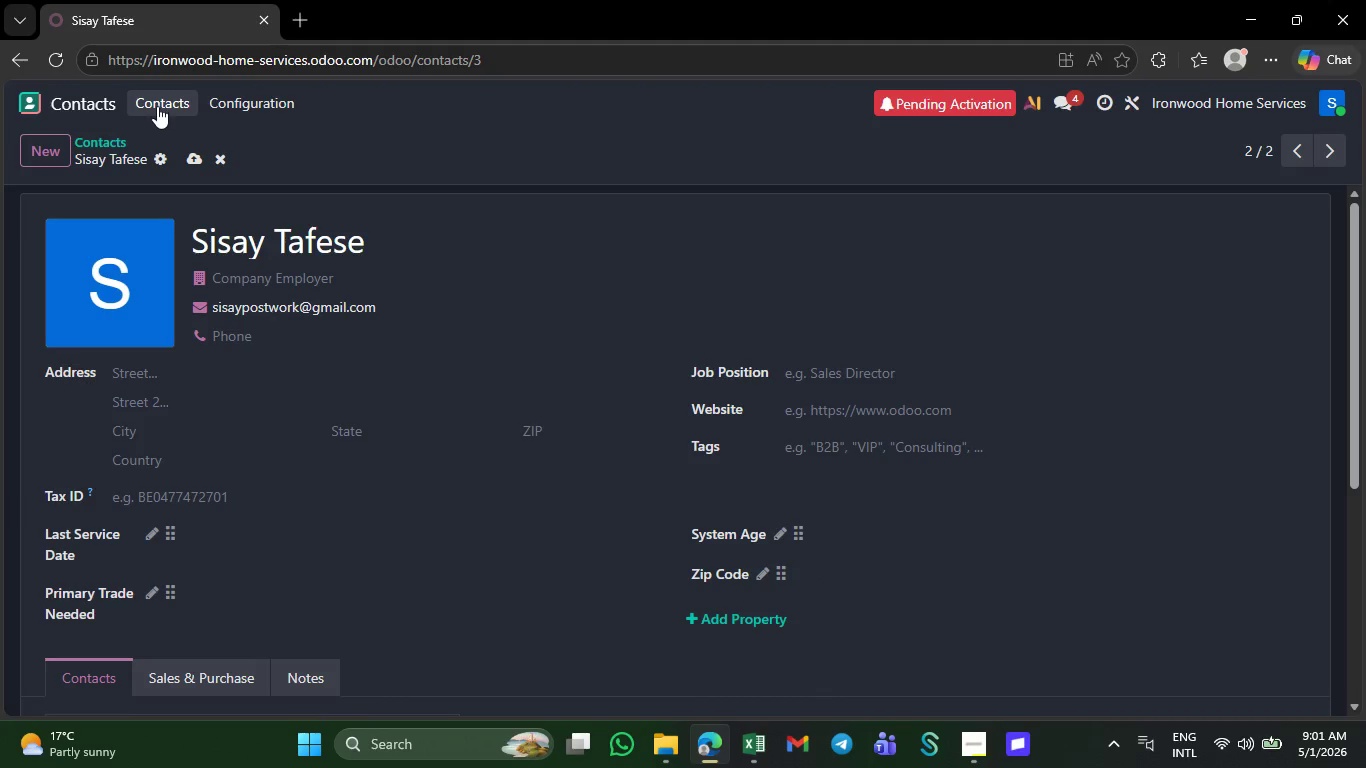 
left_click([157, 106])
 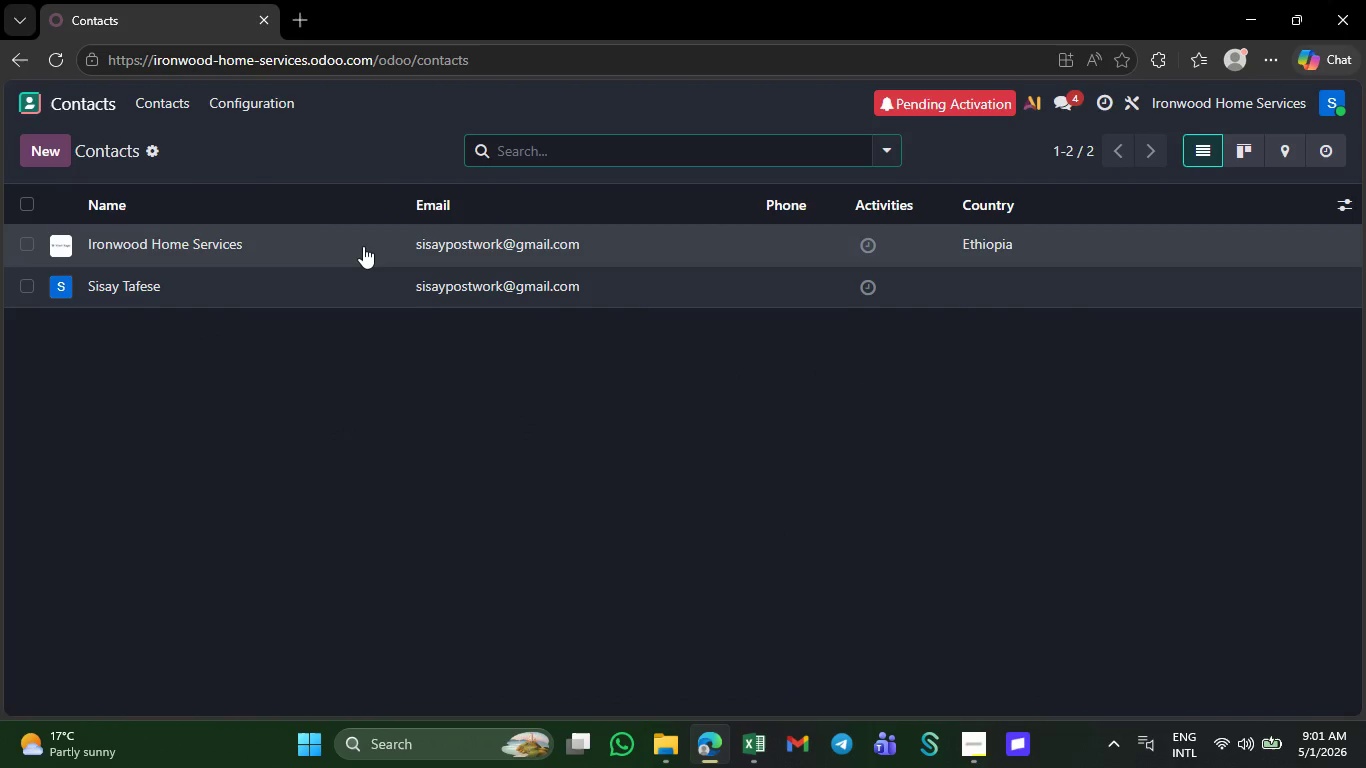 
left_click([363, 246])
 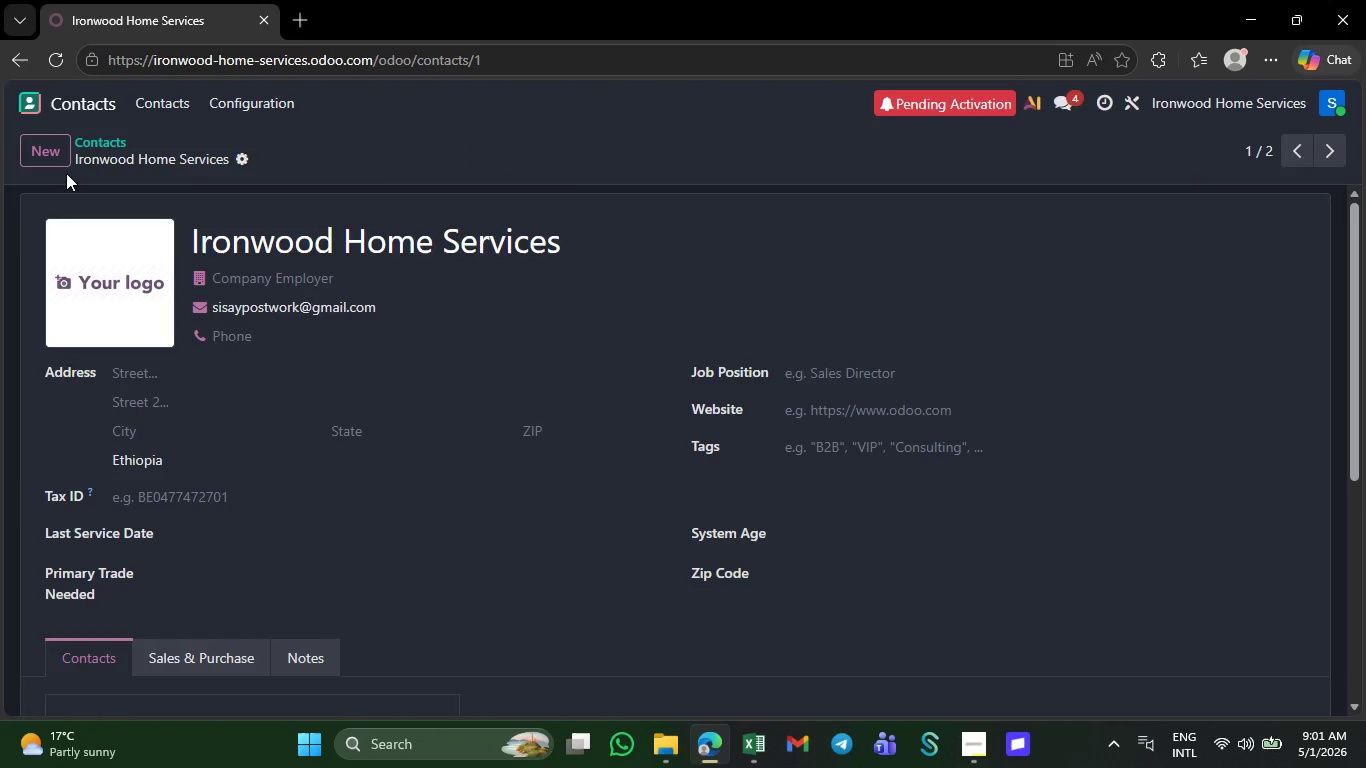 
left_click([41, 143])
 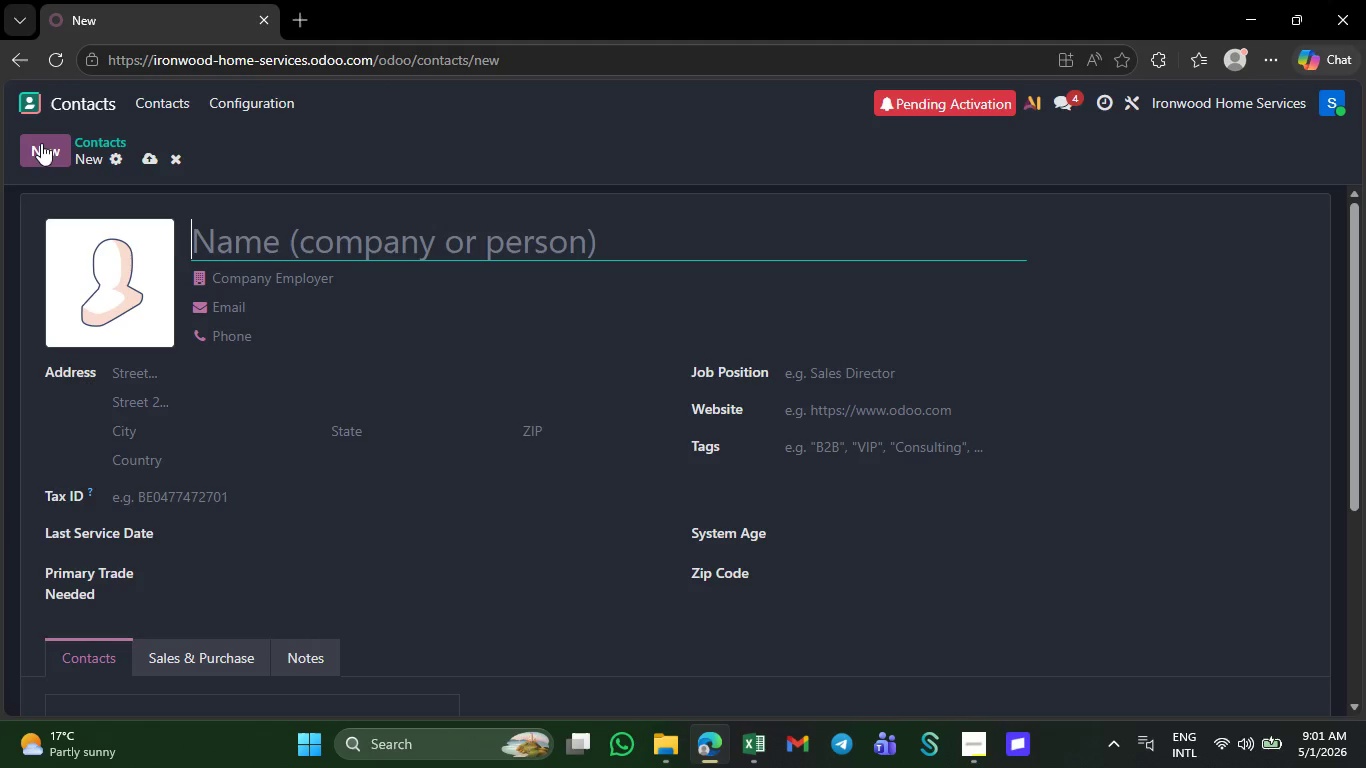 
wait(8.5)
 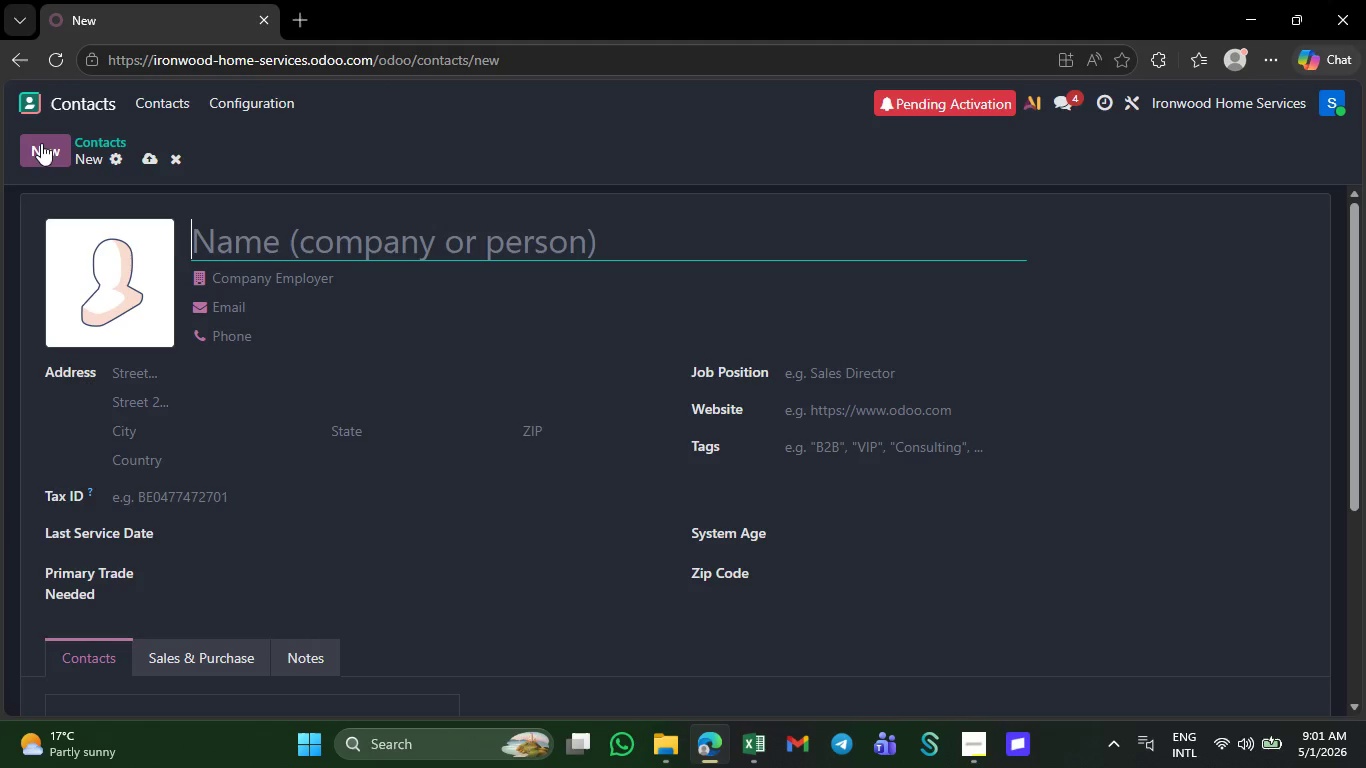 
left_click([29, 61])
 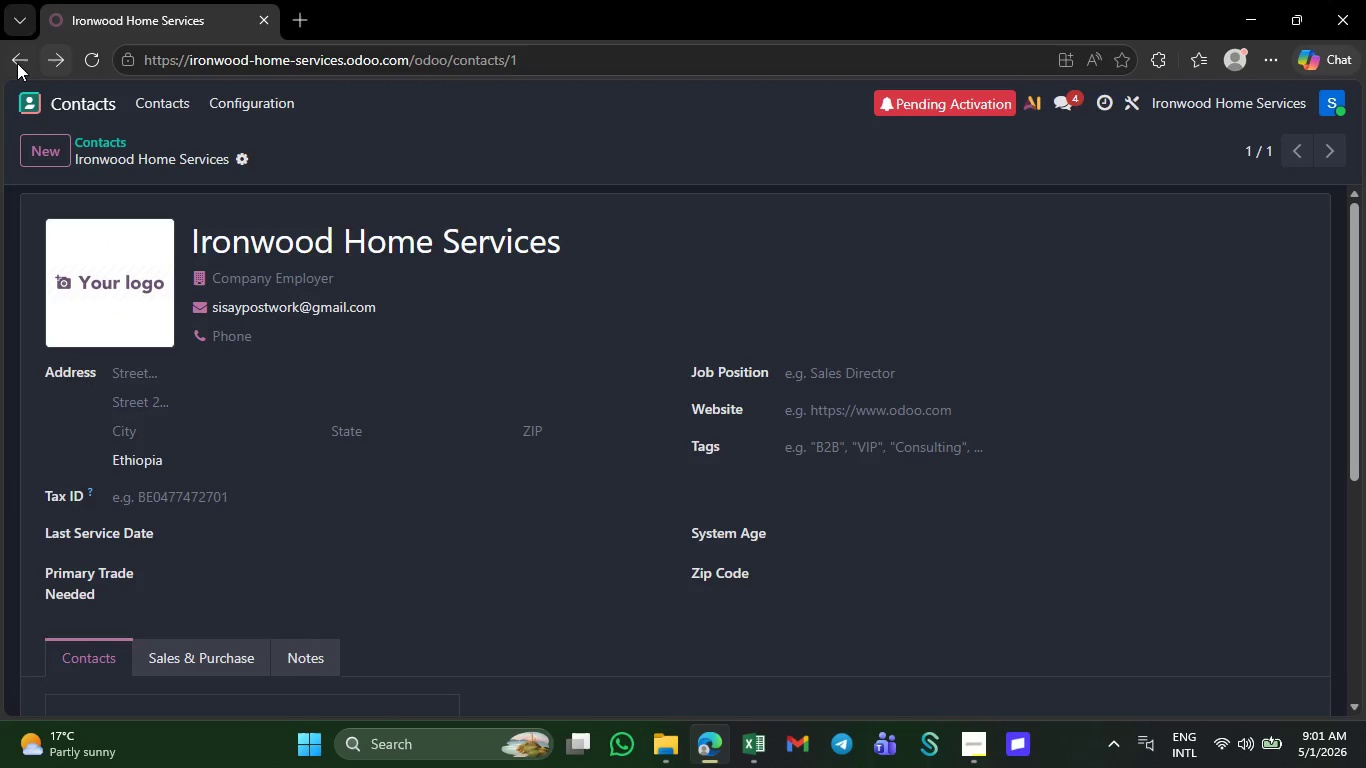 
left_click([14, 61])
 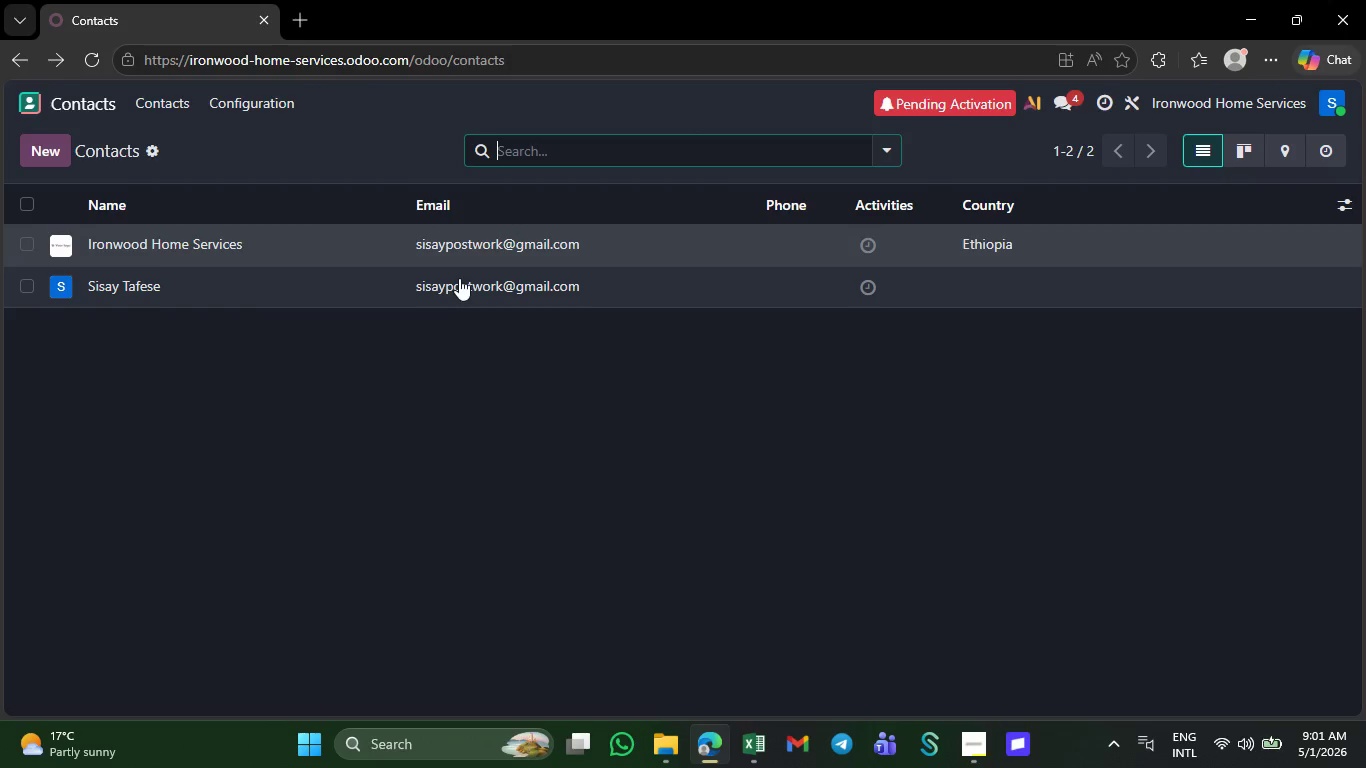 
left_click([1073, 246])
 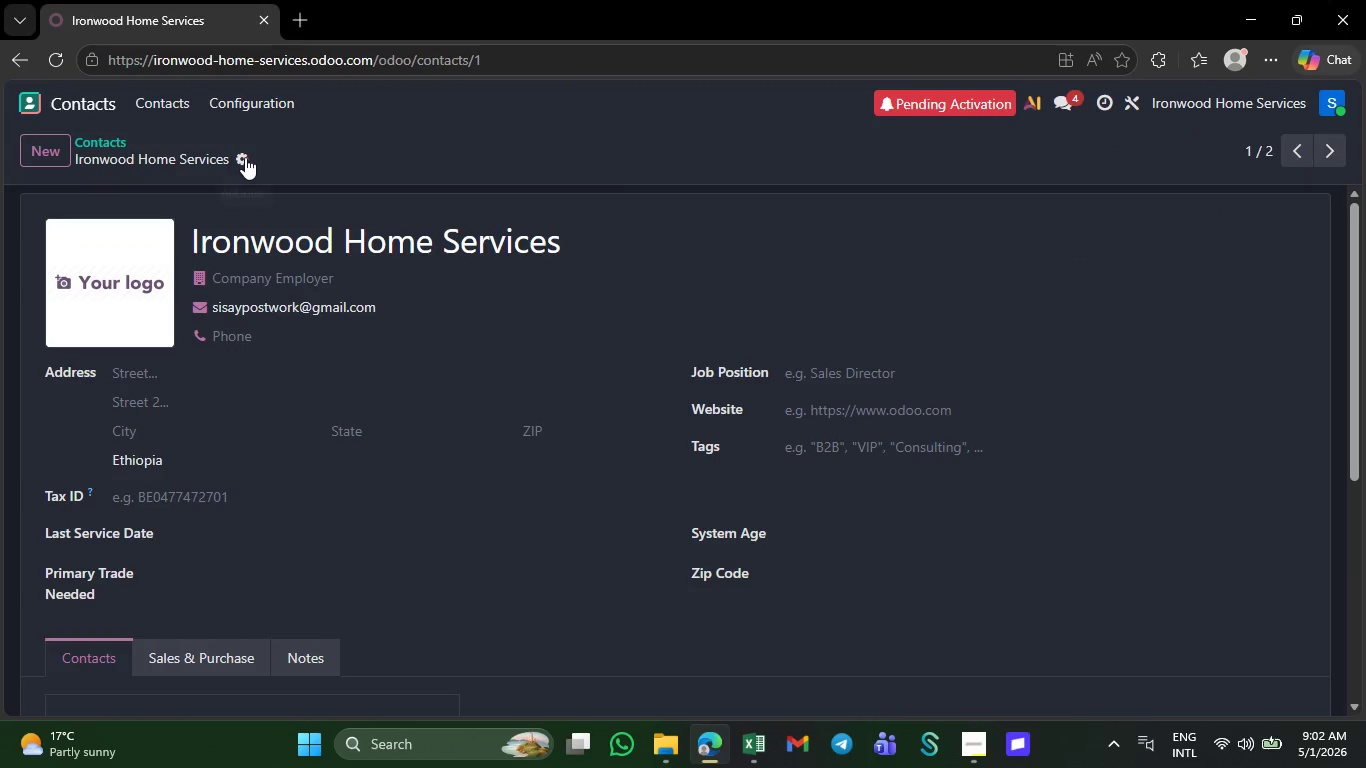 
double_click([244, 157])
 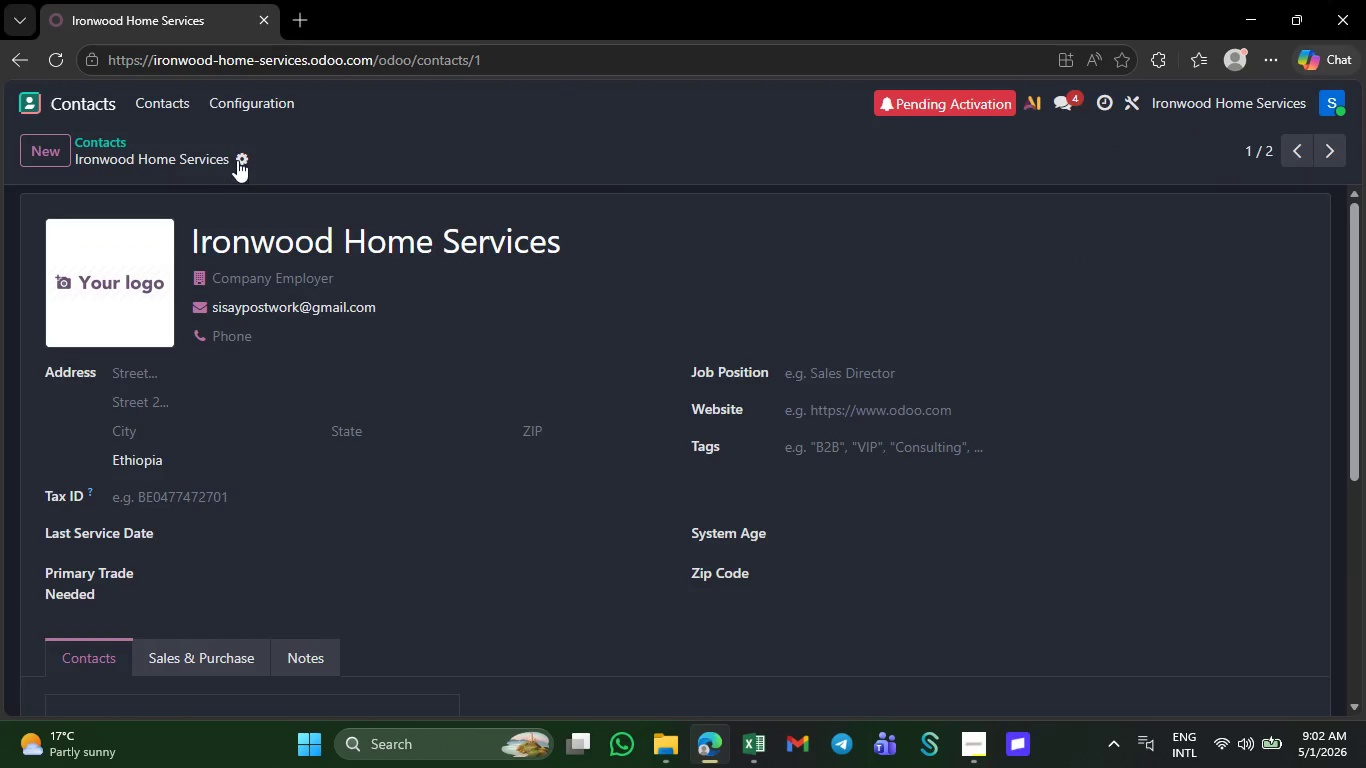 
left_click([237, 157])
 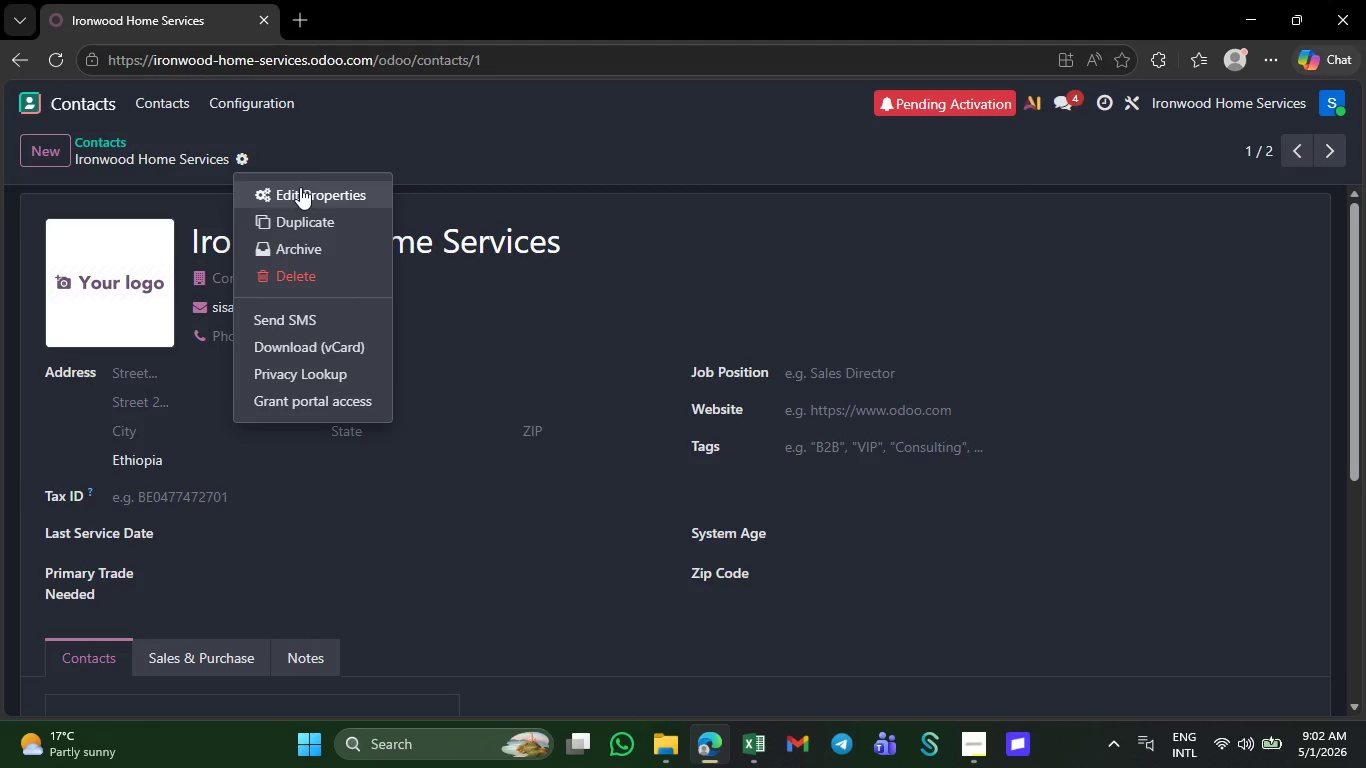 
left_click([300, 187])
 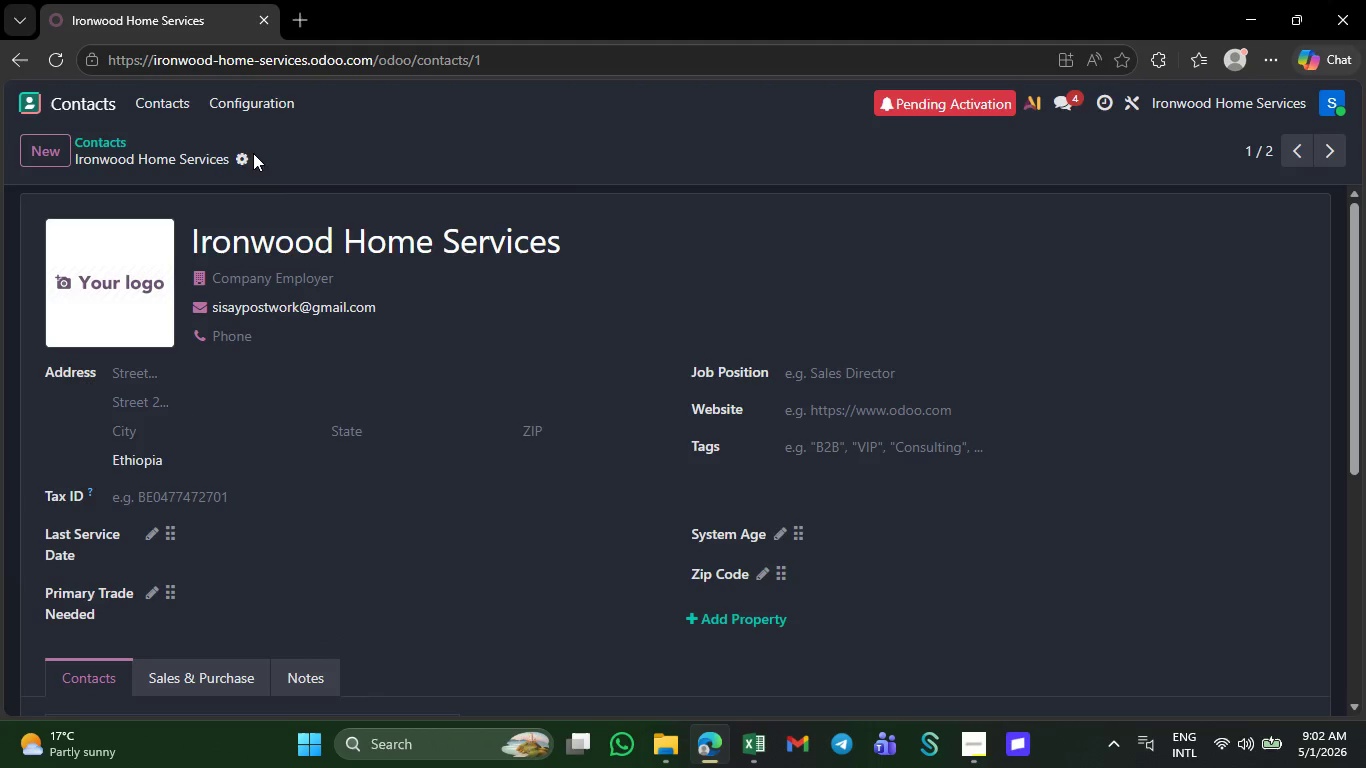 
wait(7.17)
 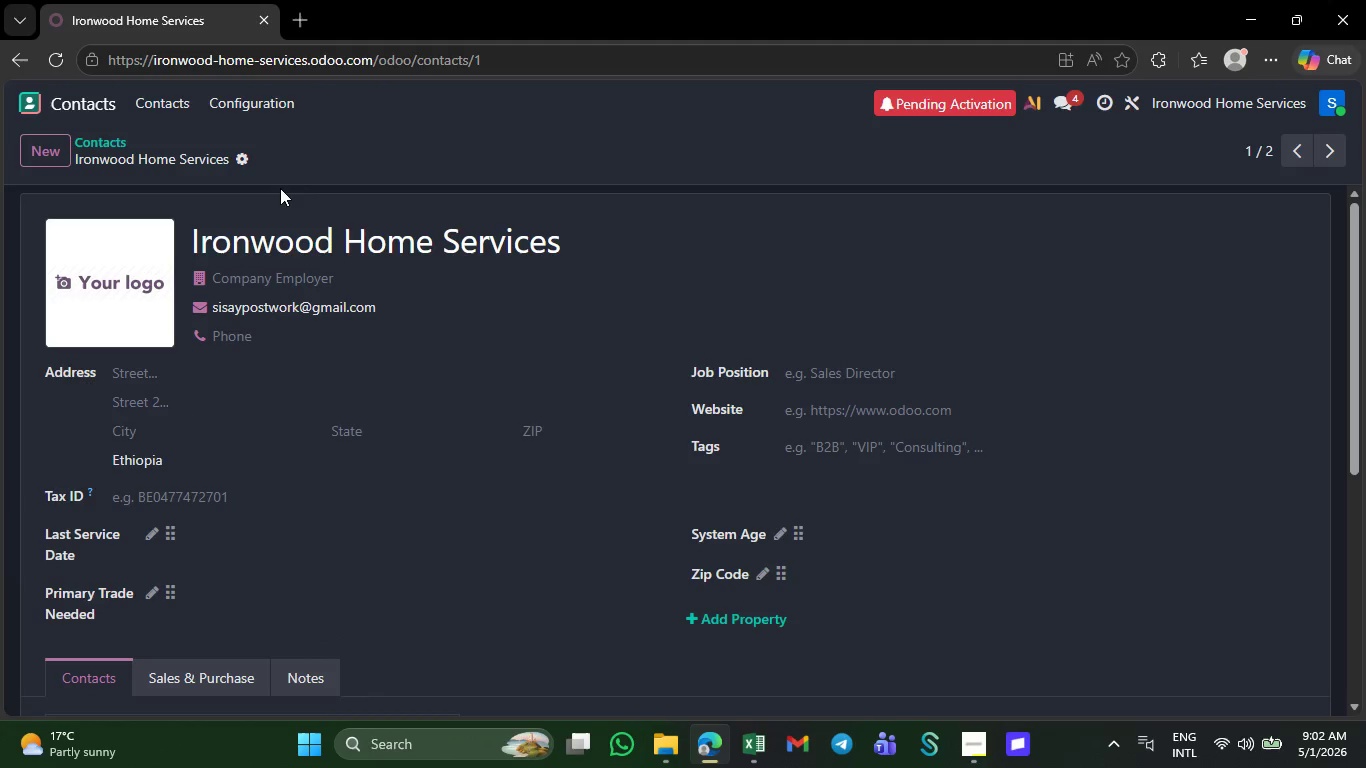 
scroll: coordinate [507, 402], scroll_direction: down, amount: 10.0
 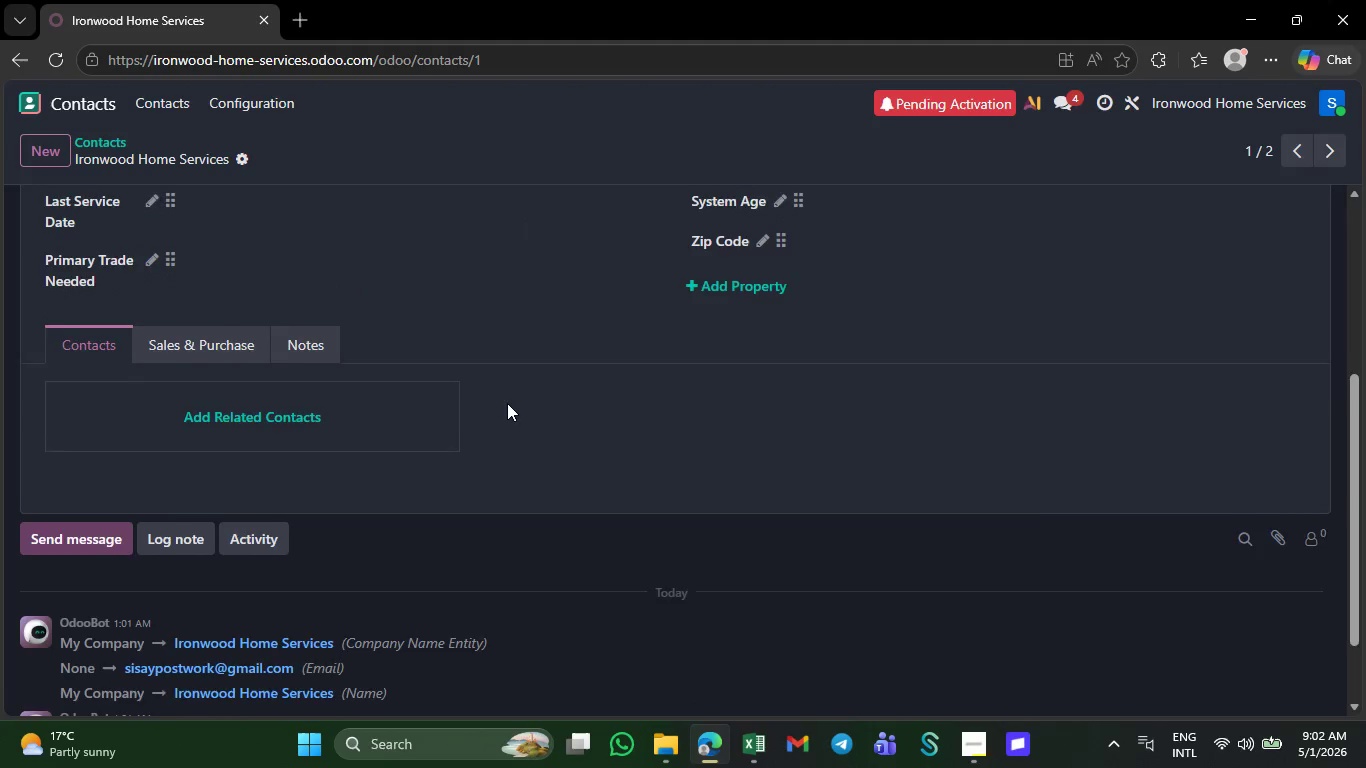 
scroll: coordinate [454, 364], scroll_direction: up, amount: 7.0
 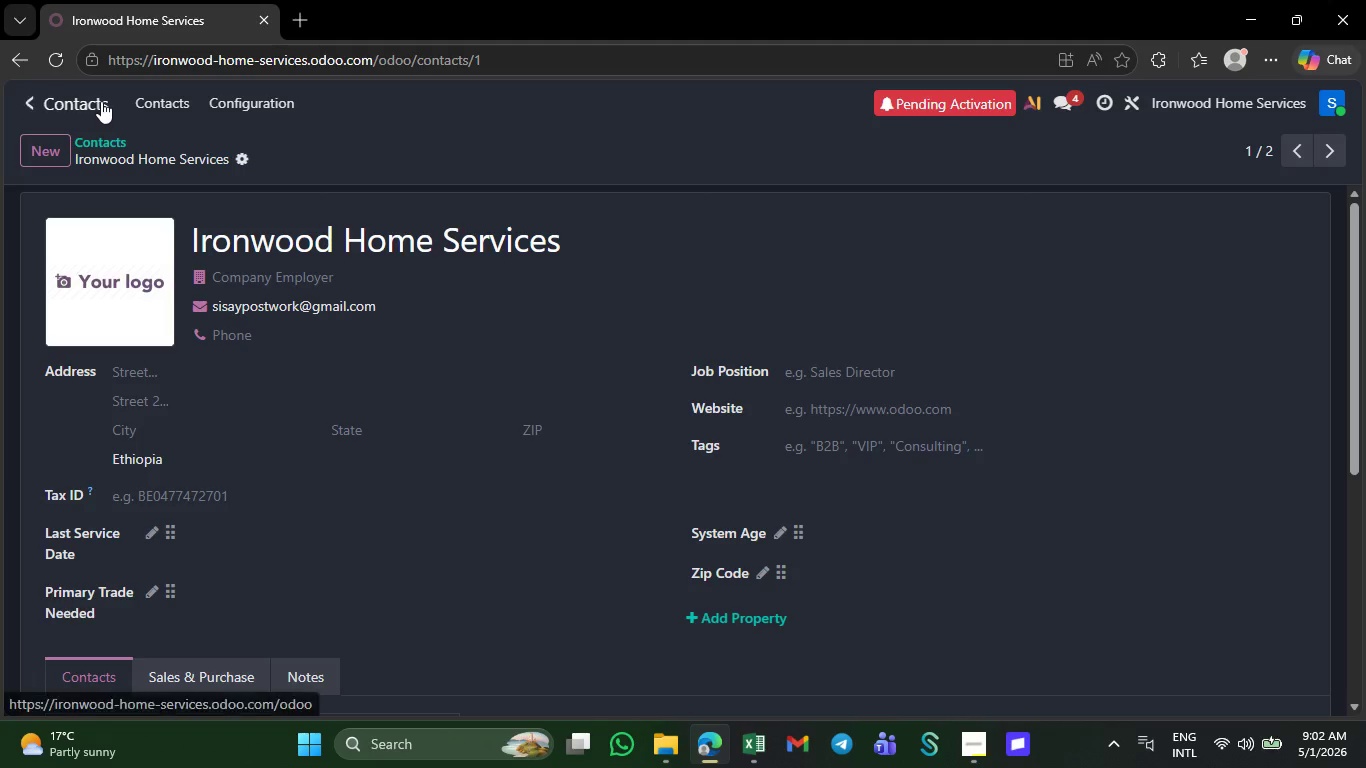 
left_click([101, 101])
 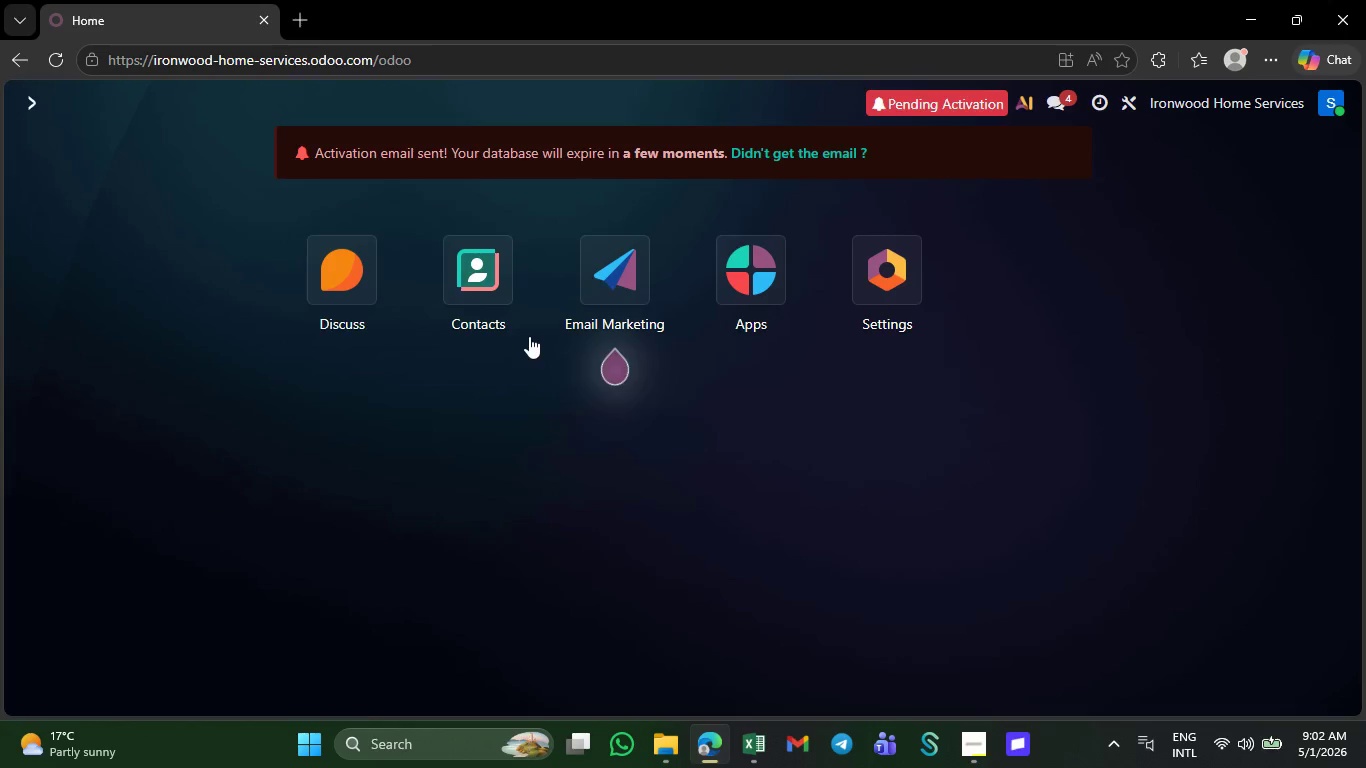 
left_click([466, 281])
 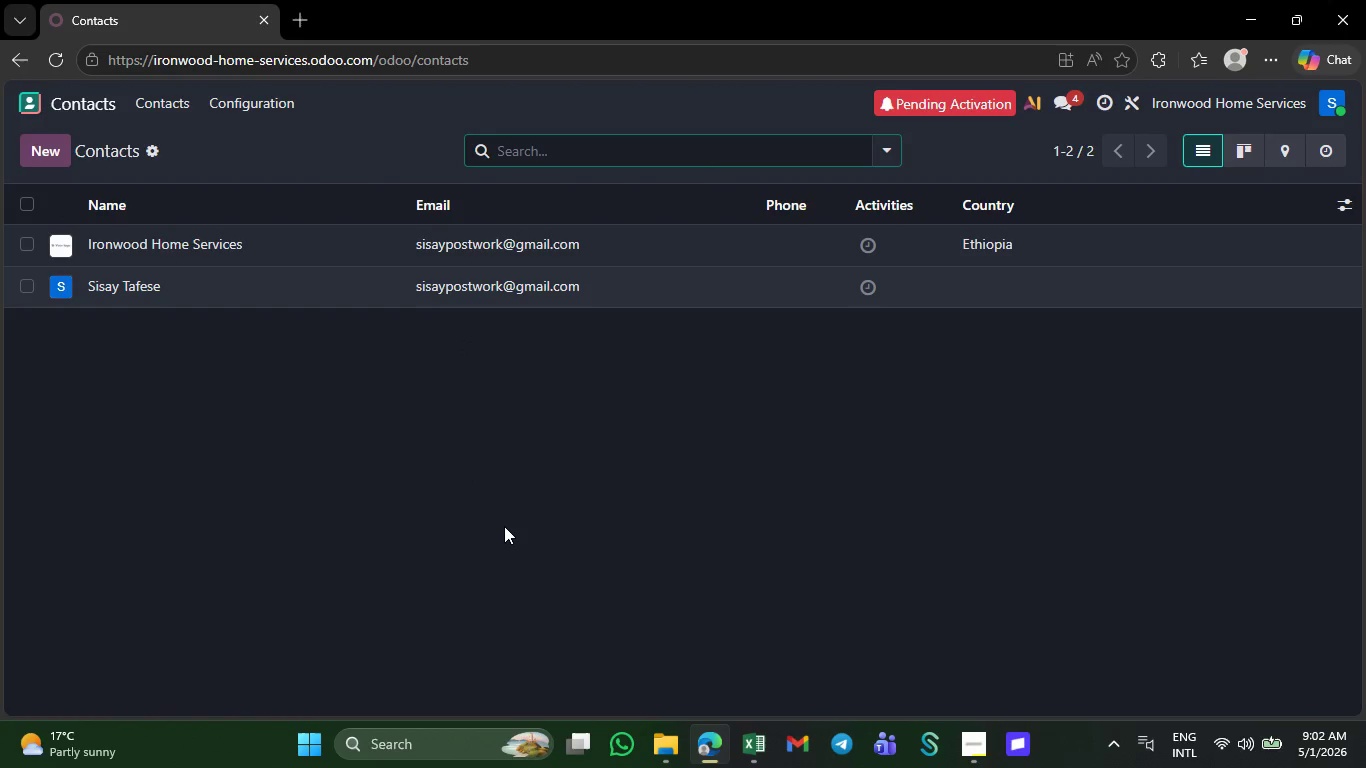 
mouse_move([774, 276])
 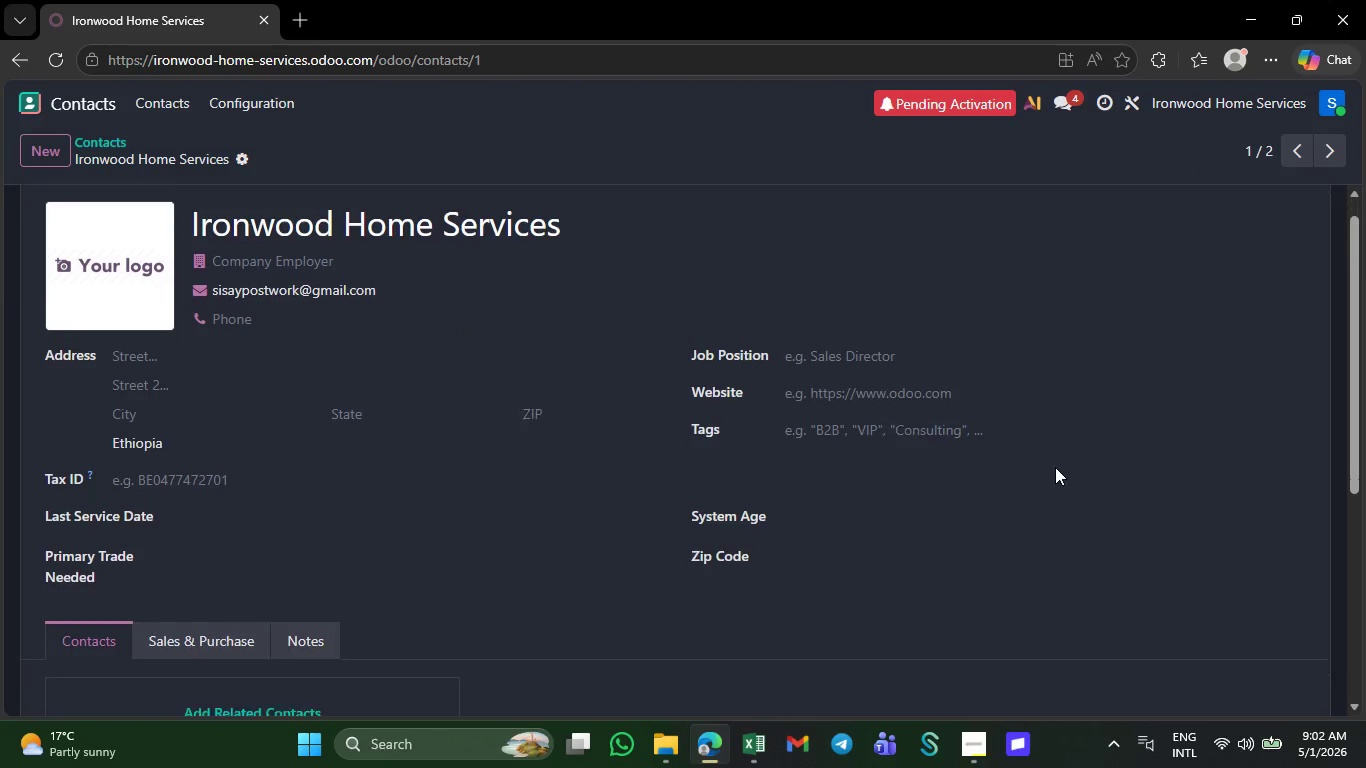 
scroll: coordinate [1055, 468], scroll_direction: down, amount: 6.0
 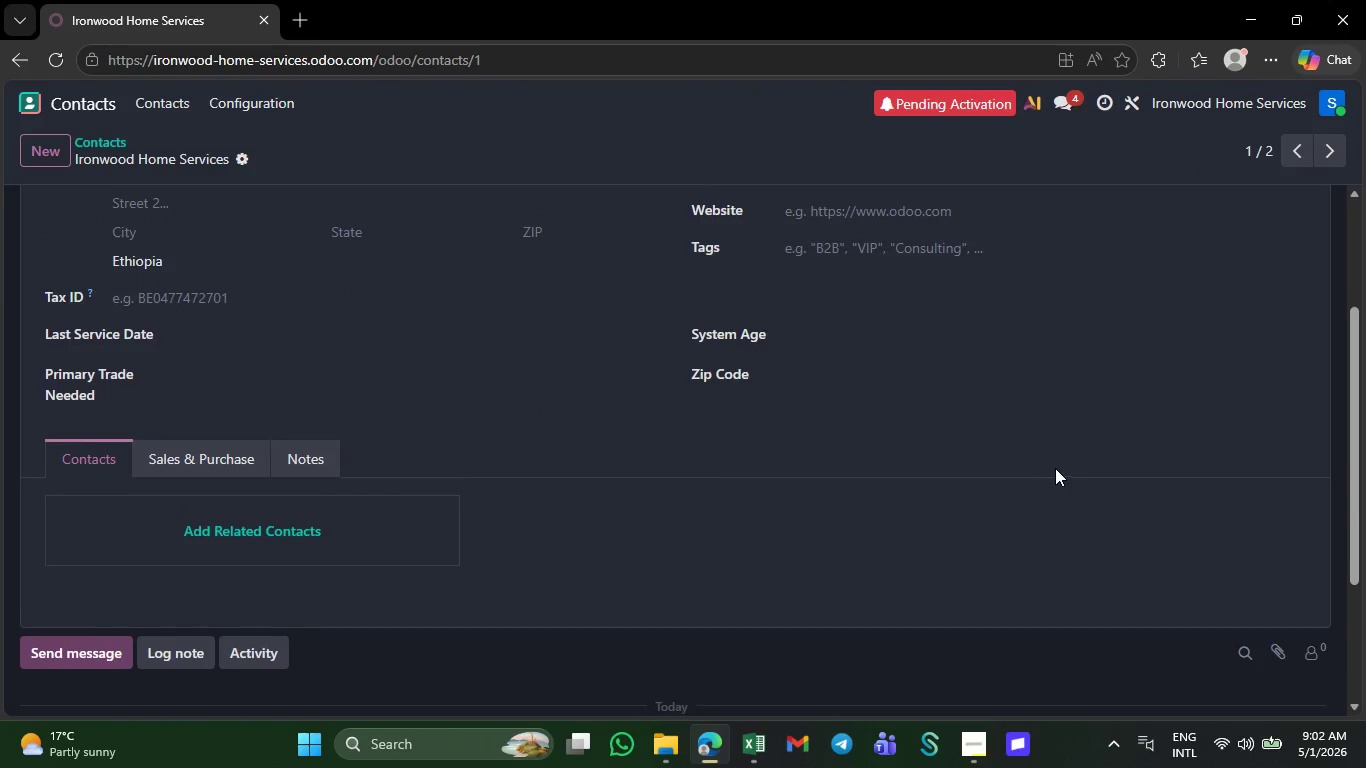 
scroll: coordinate [1055, 468], scroll_direction: up, amount: 6.0
 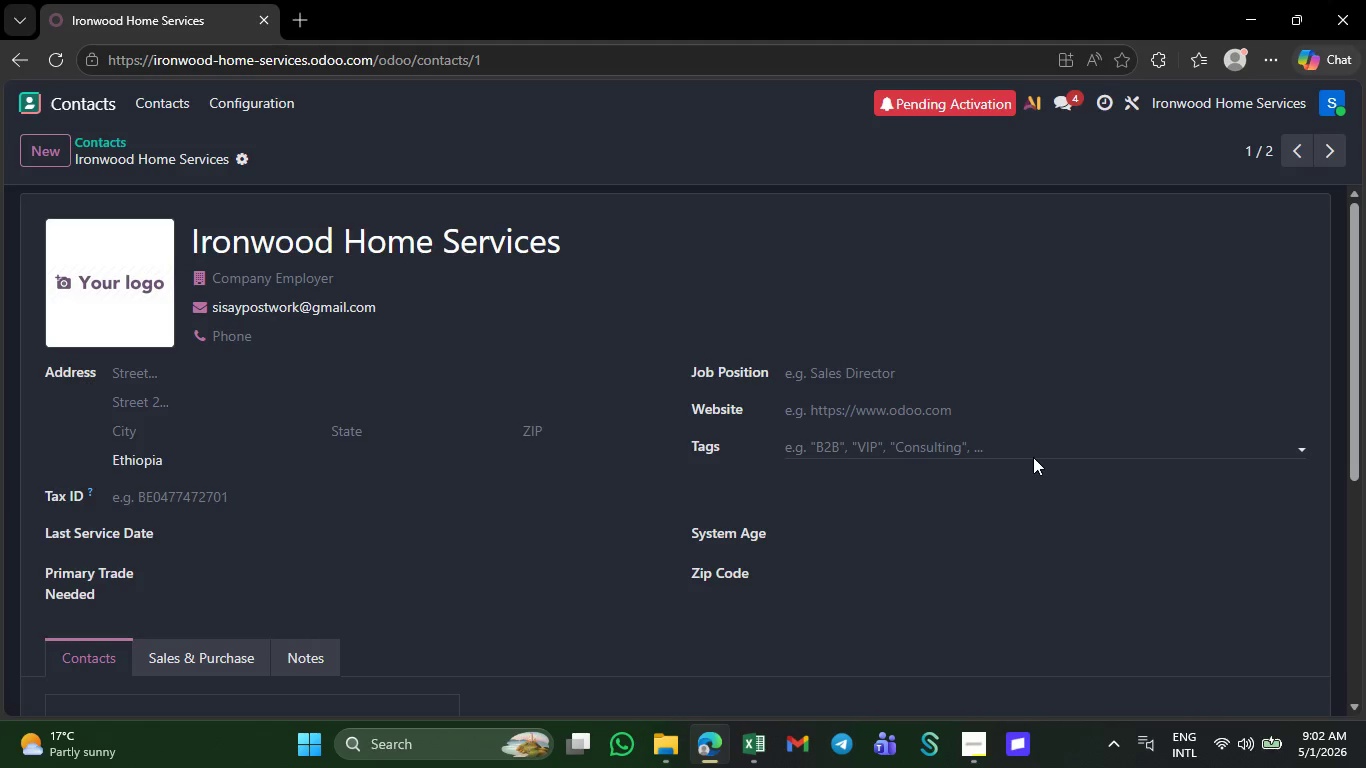 
wait(5.97)
 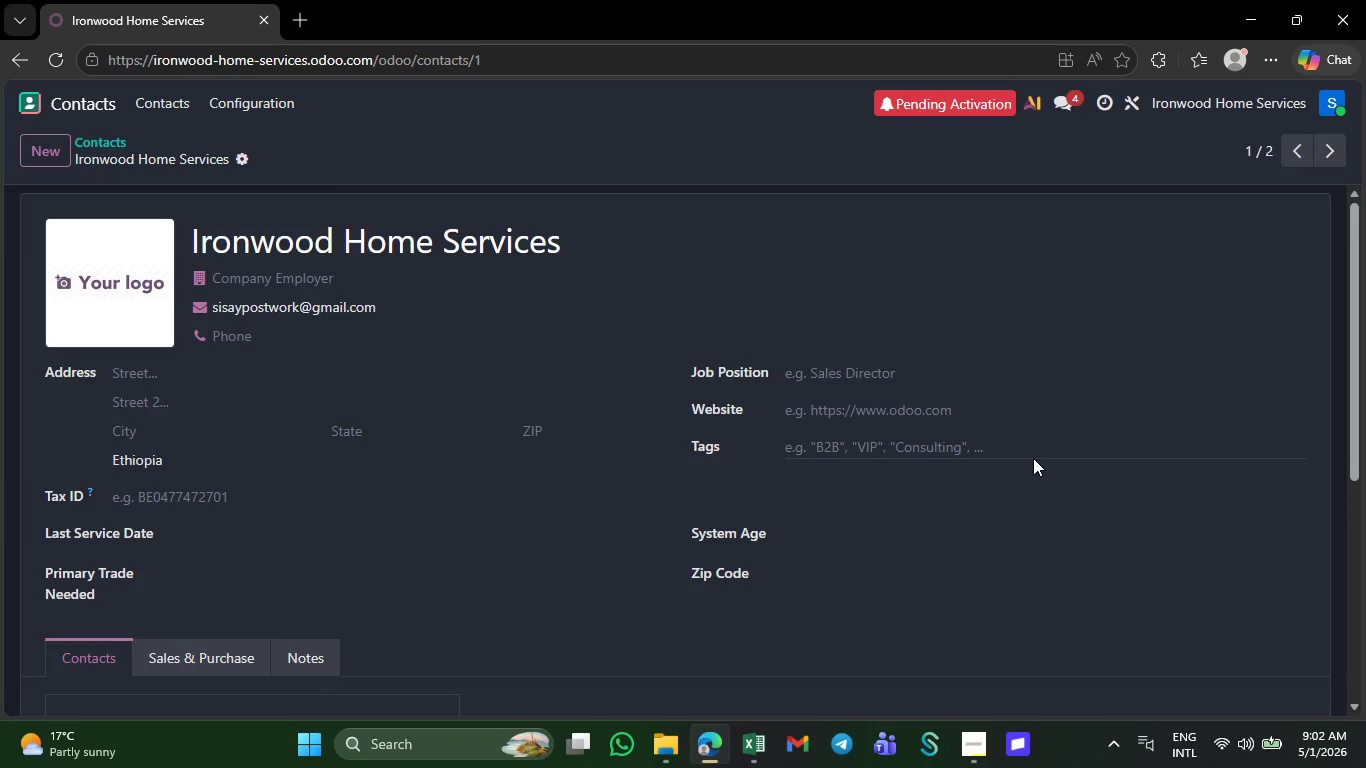 
scroll: coordinate [971, 412], scroll_direction: down, amount: 4.0
 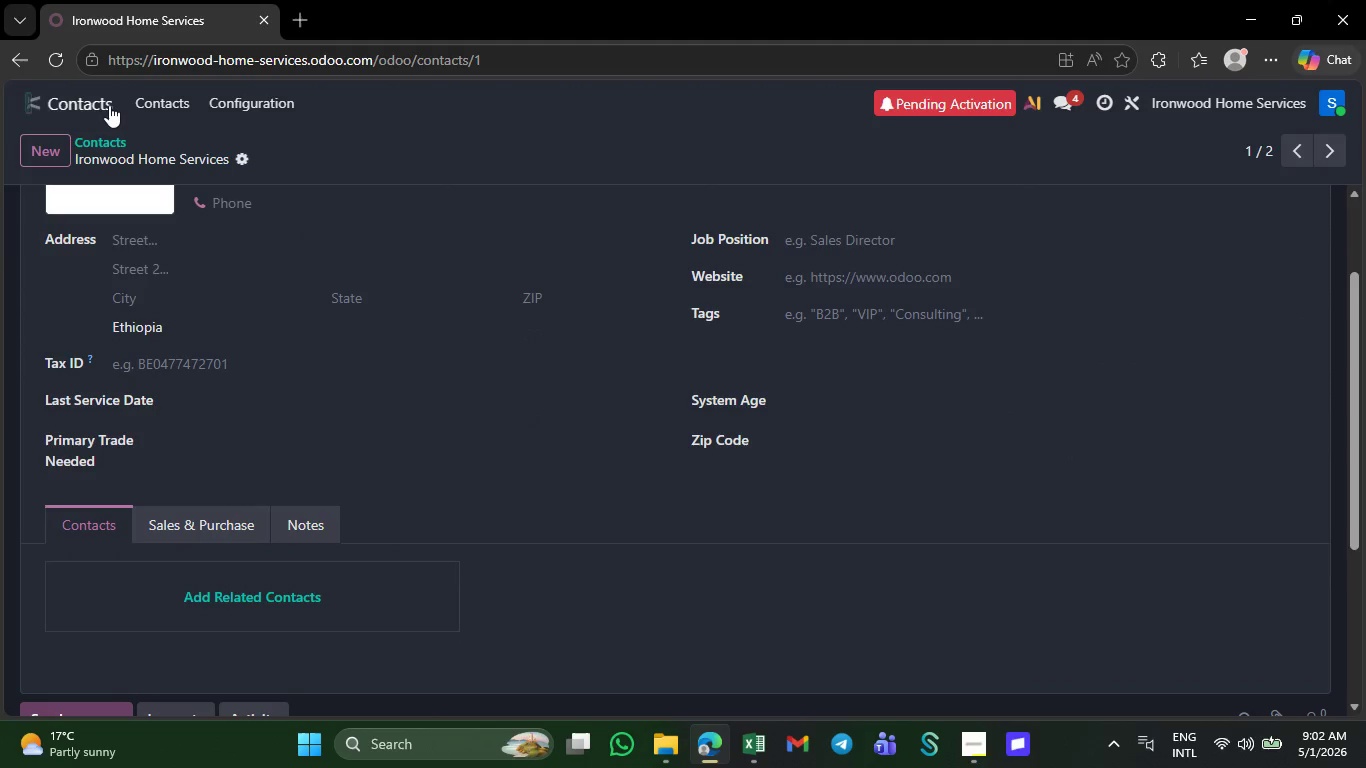 
left_click([102, 102])
 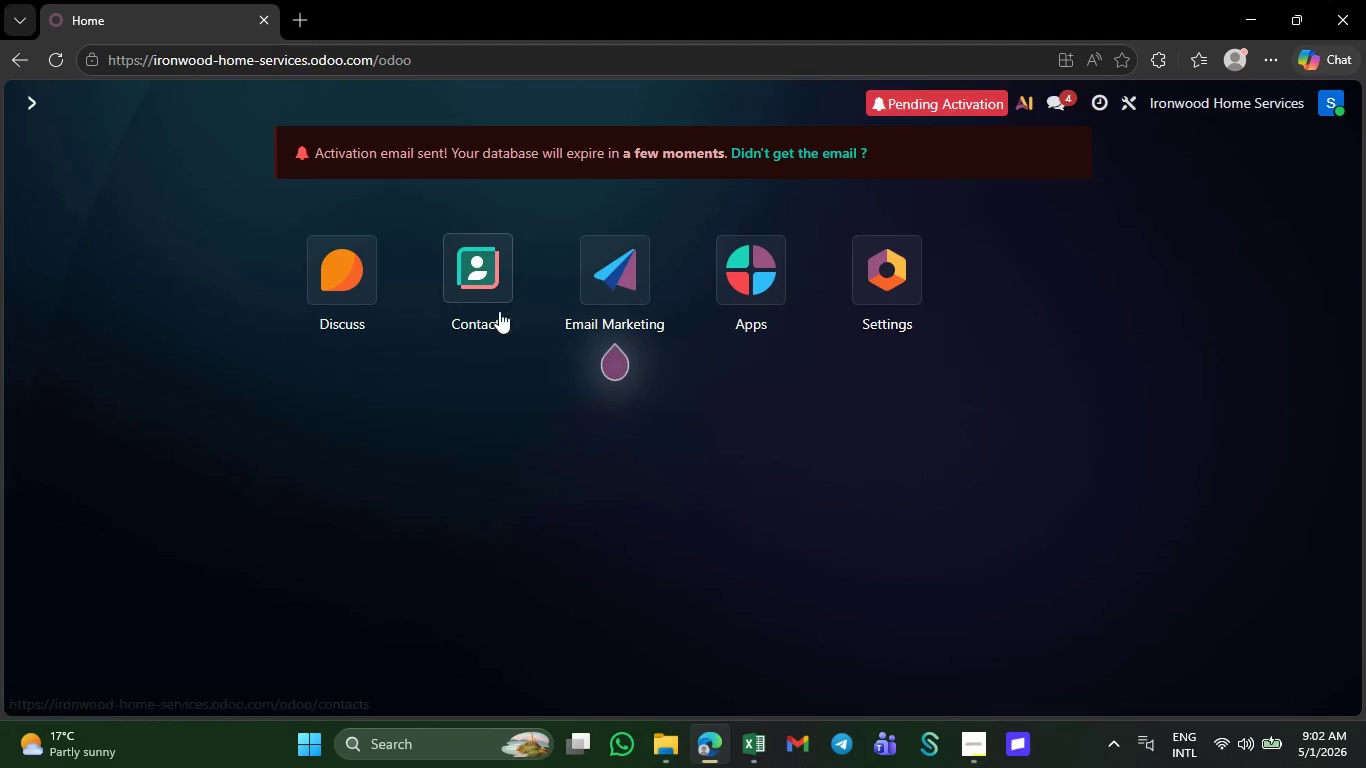 
left_click([499, 312])
 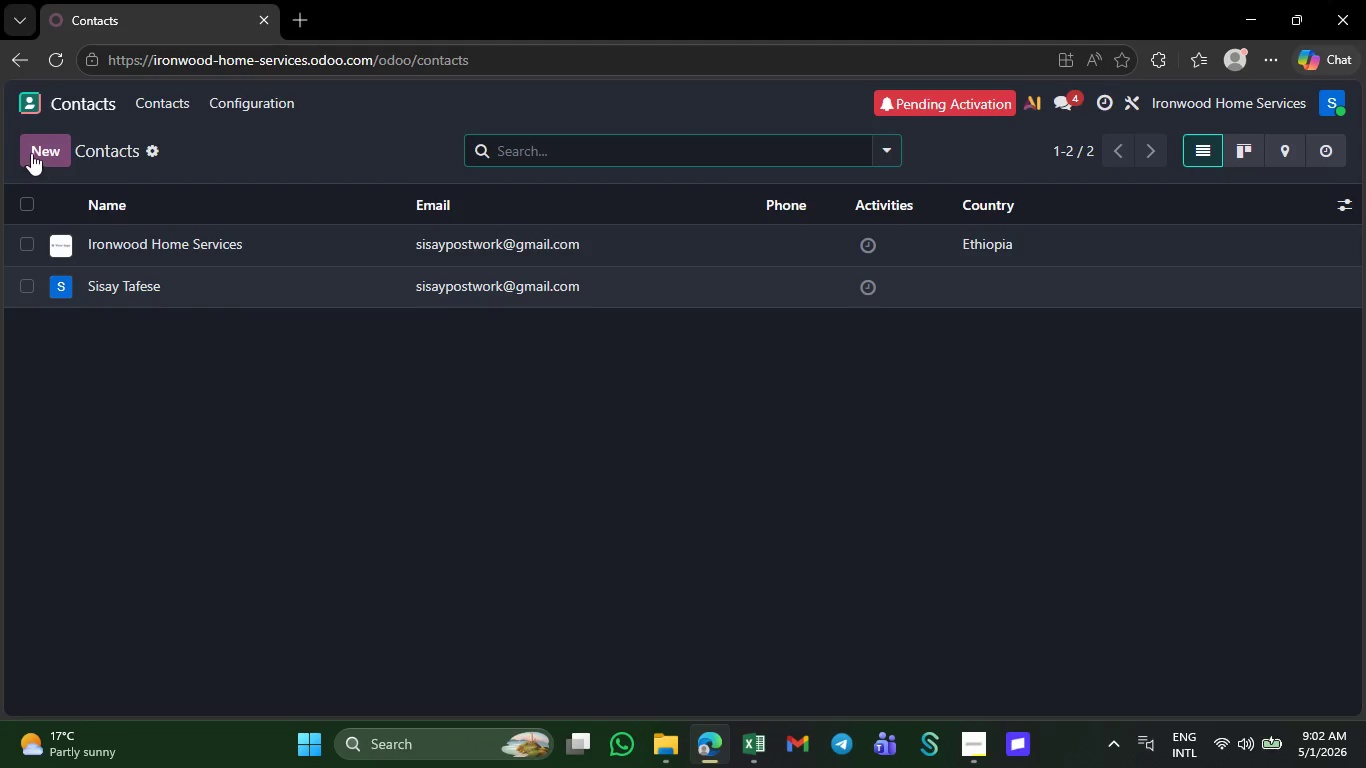 
left_click([31, 153])
 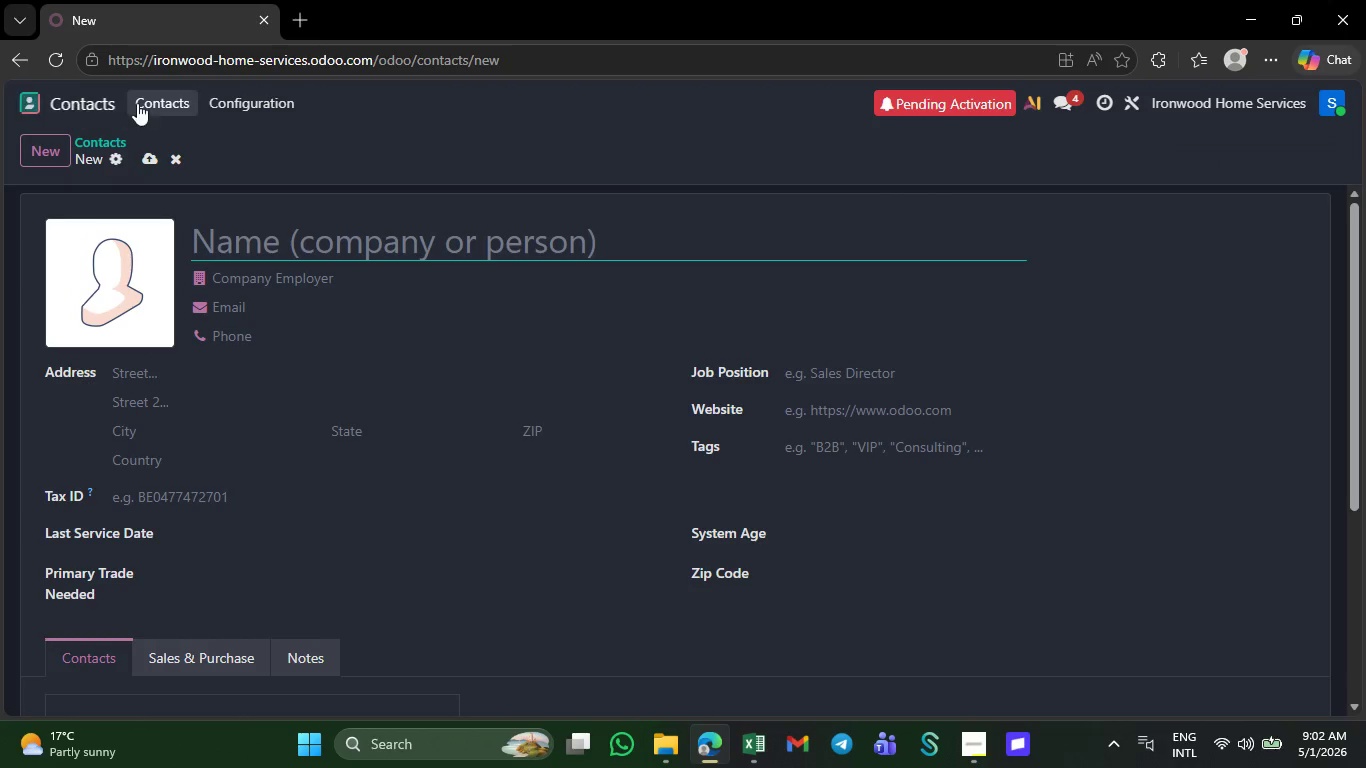 
double_click([151, 103])
 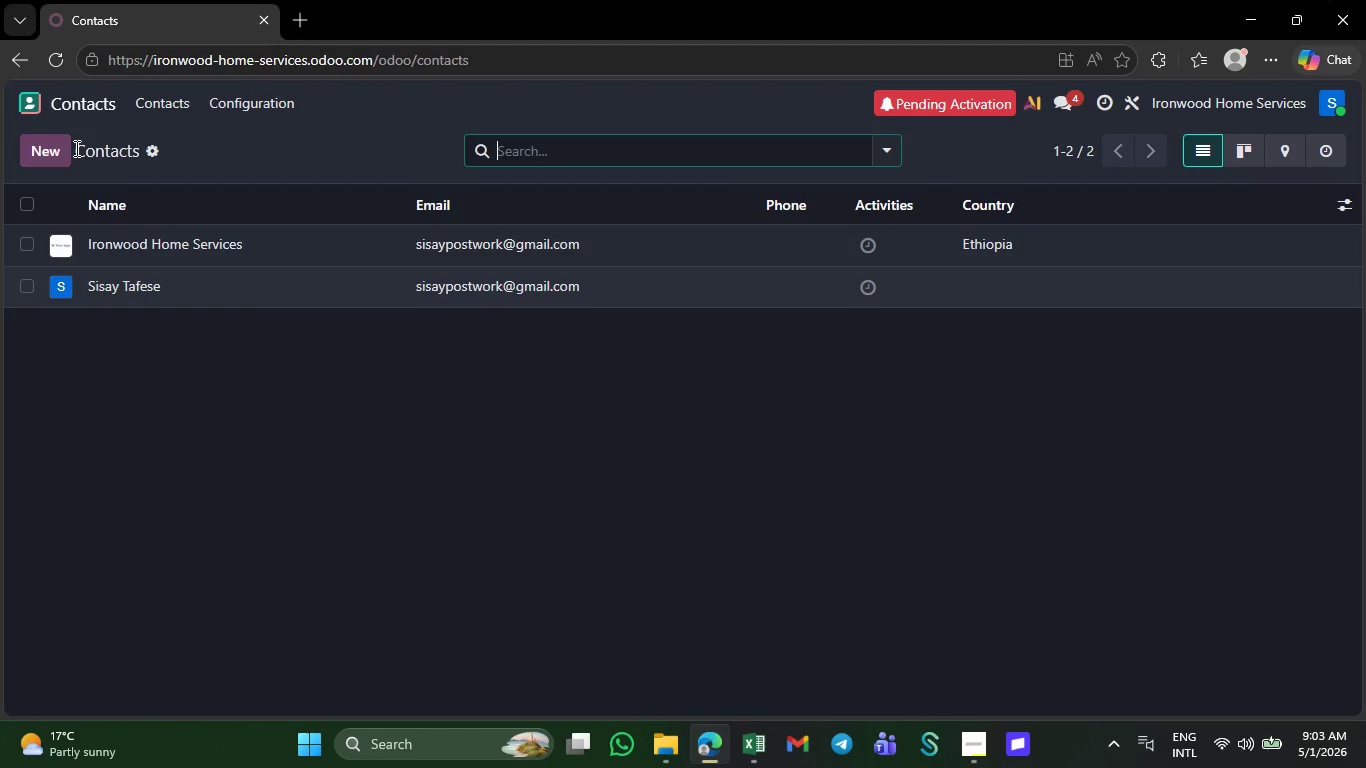 
wait(23.49)
 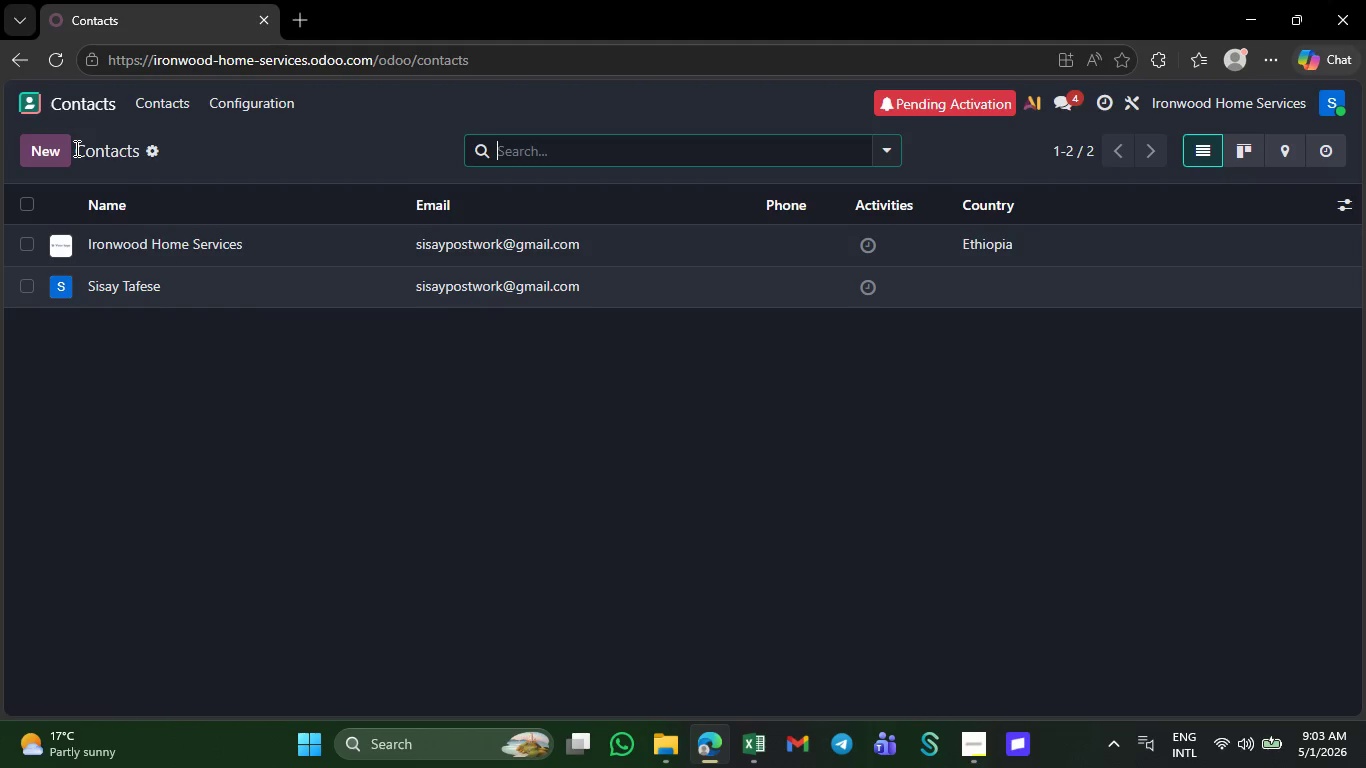 
left_click([150, 143])
 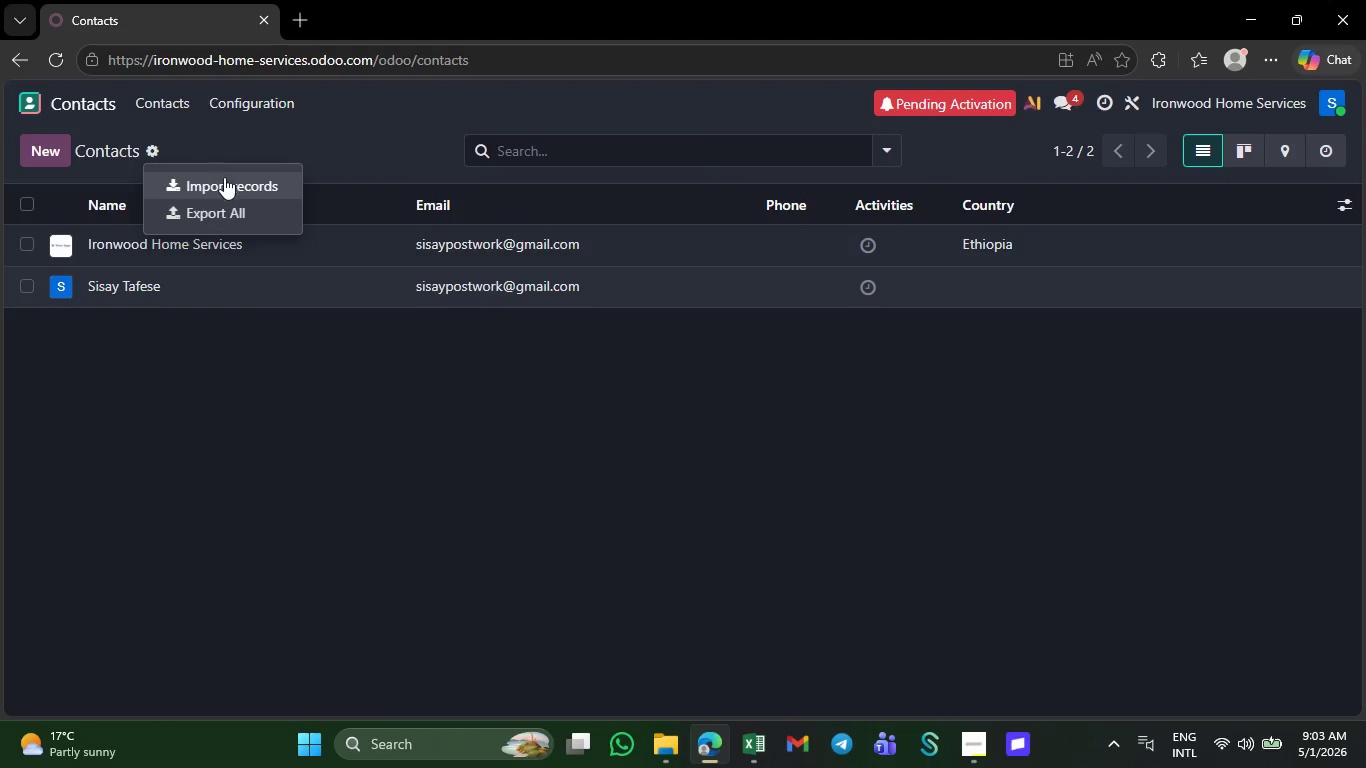 
left_click([224, 177])
 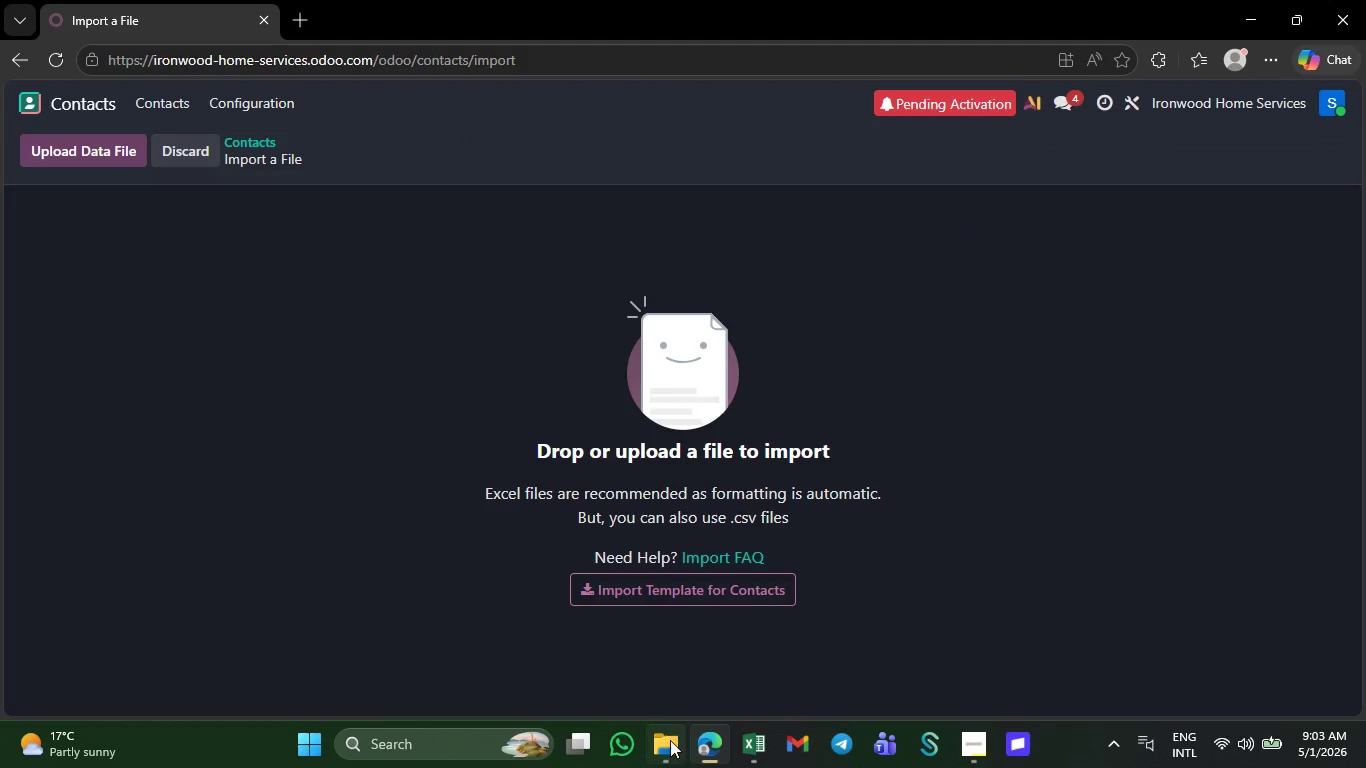 
left_click([670, 747])
 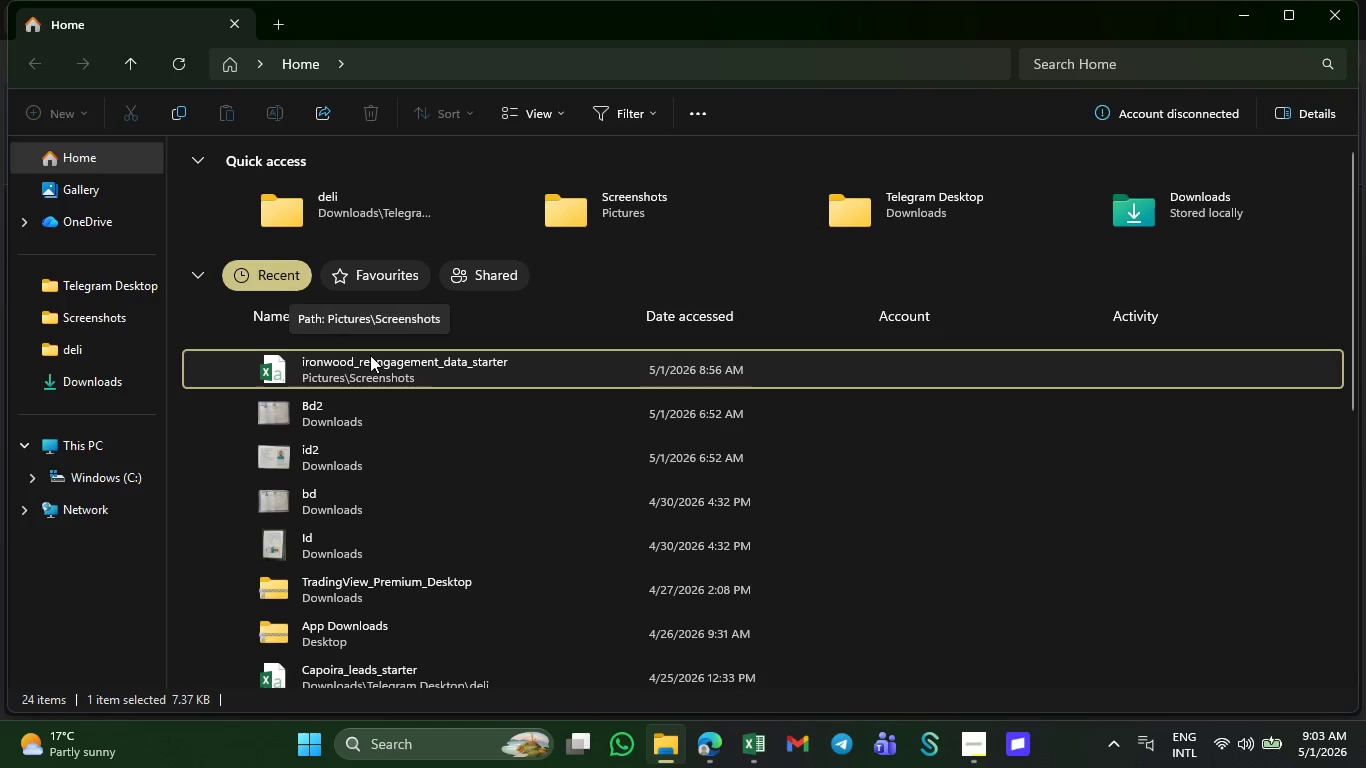 
left_click_drag(start_coordinate=[369, 359], to_coordinate=[707, 618])
 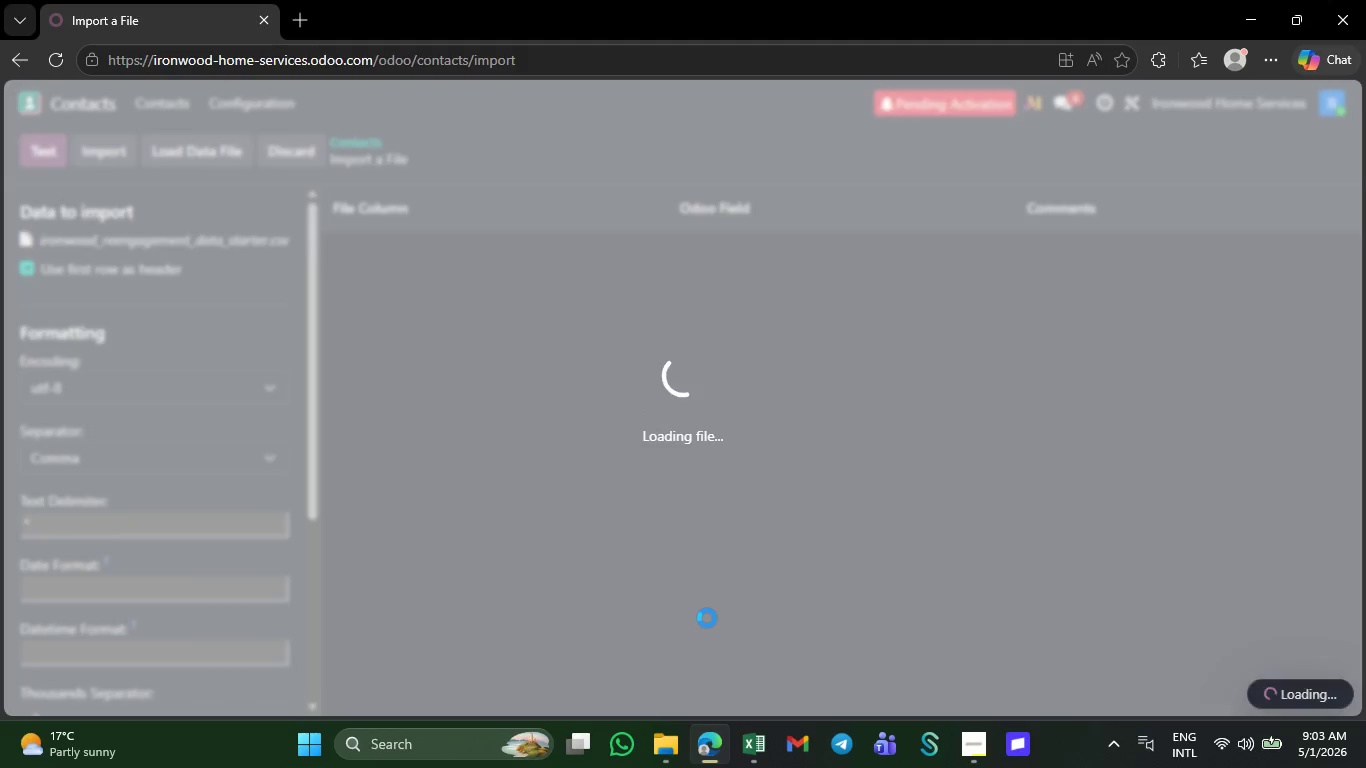 
key(Unknown)
 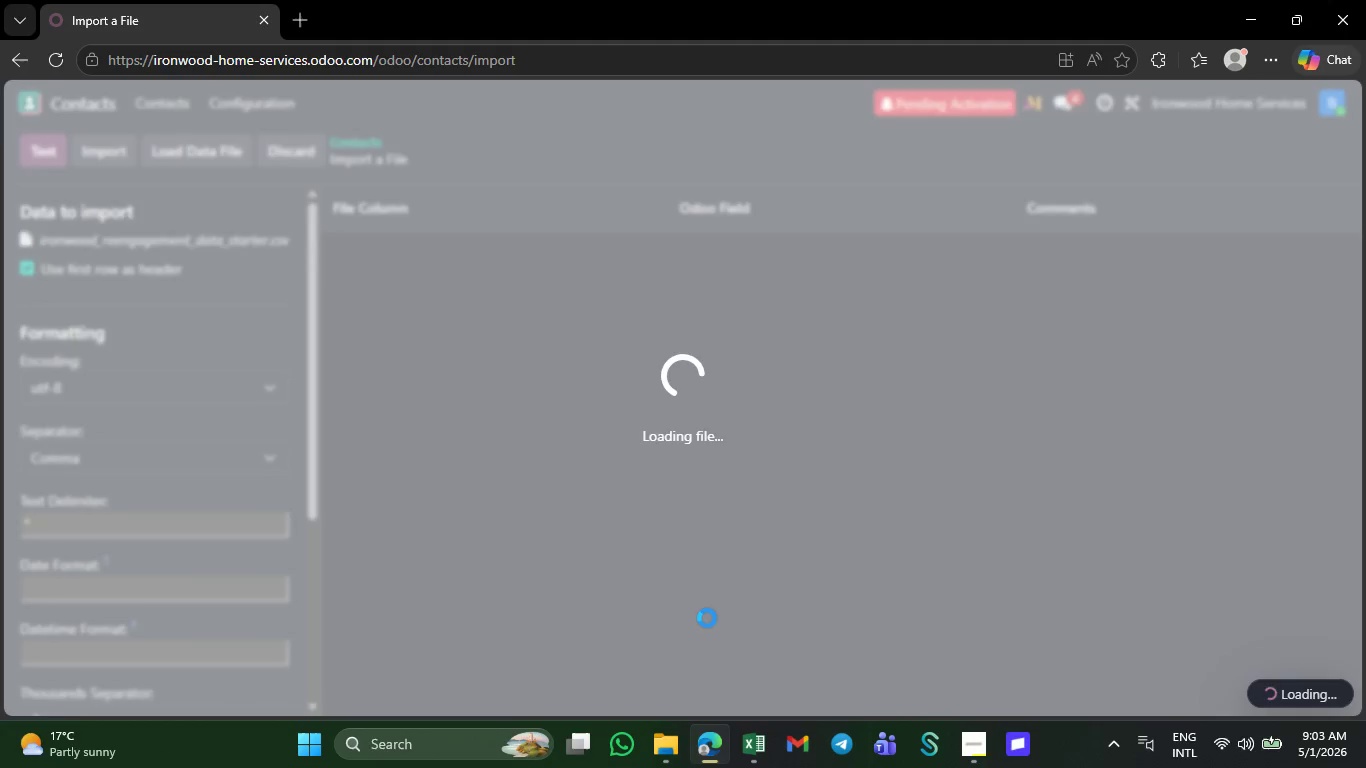 
wait(6.17)
 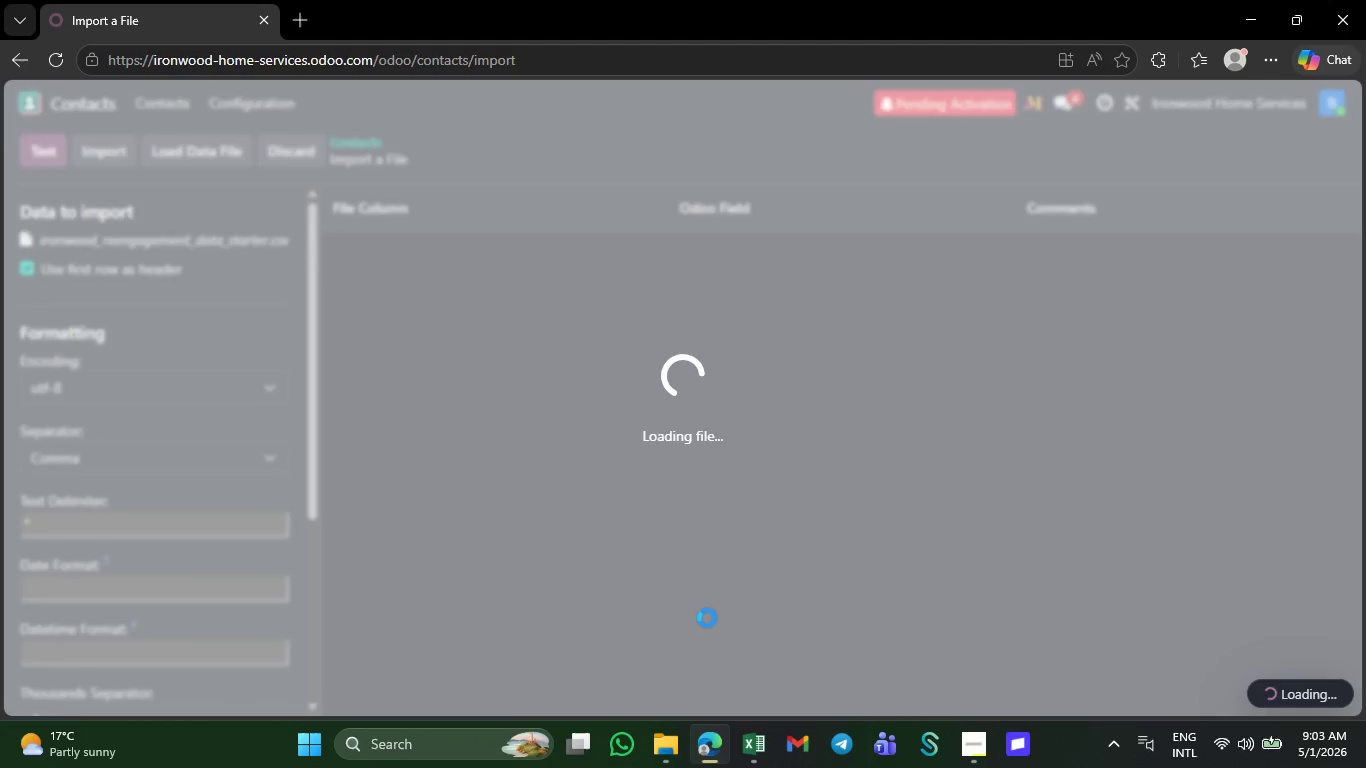 
type(na)
 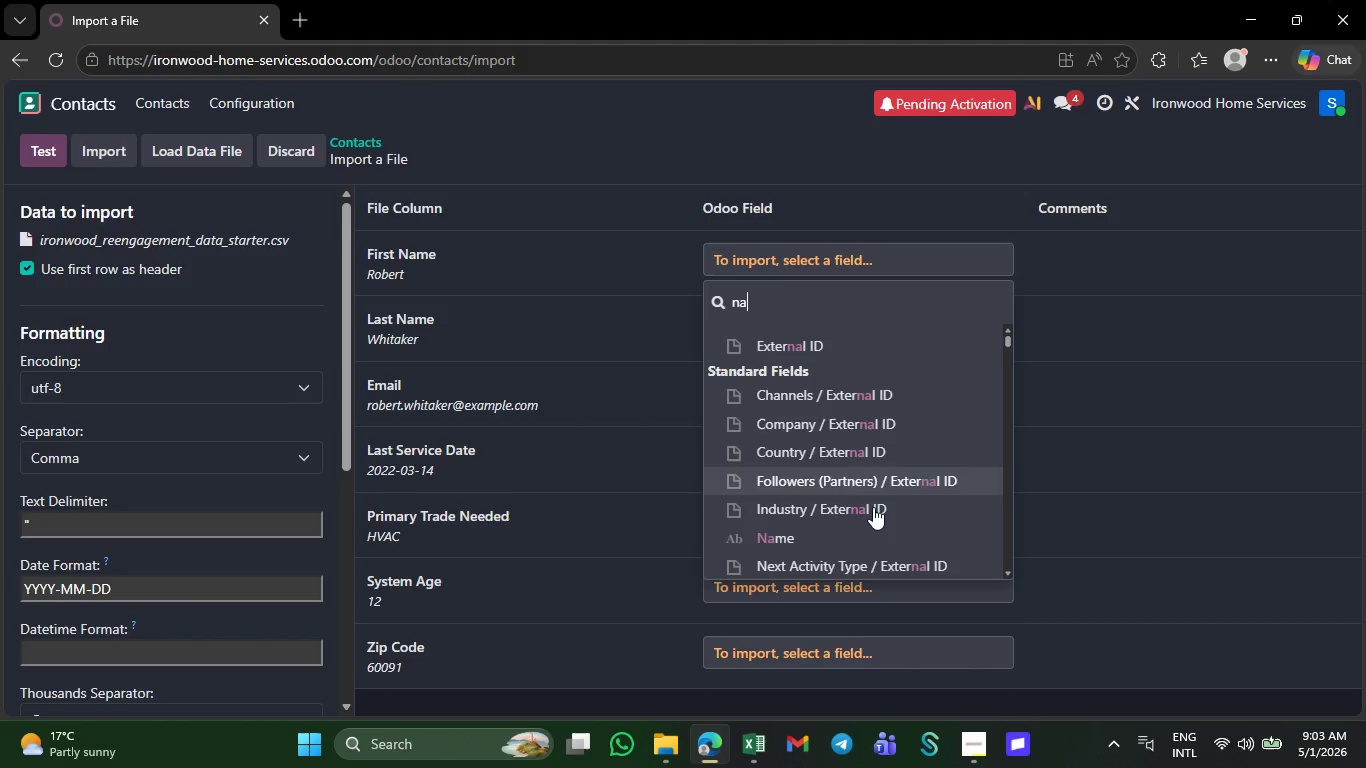 
left_click([869, 537])
 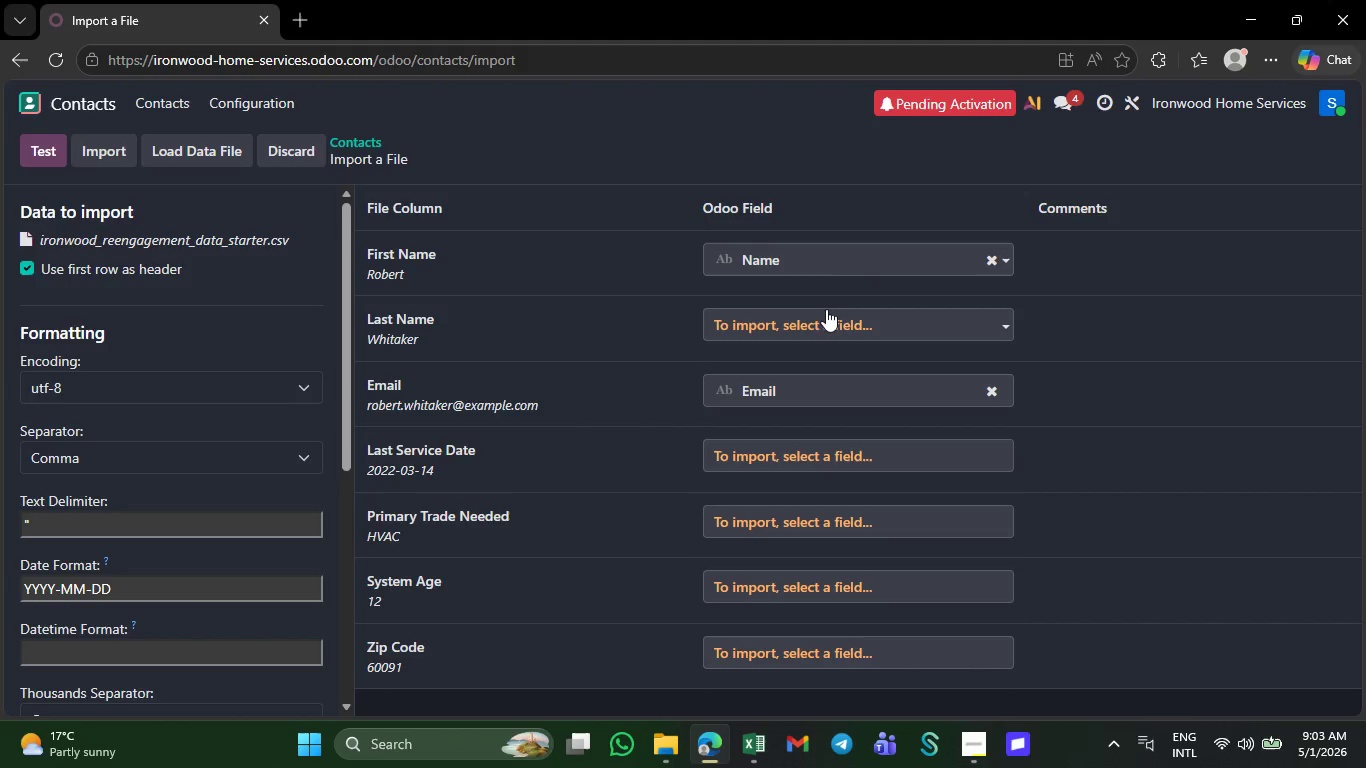 
left_click([827, 318])
 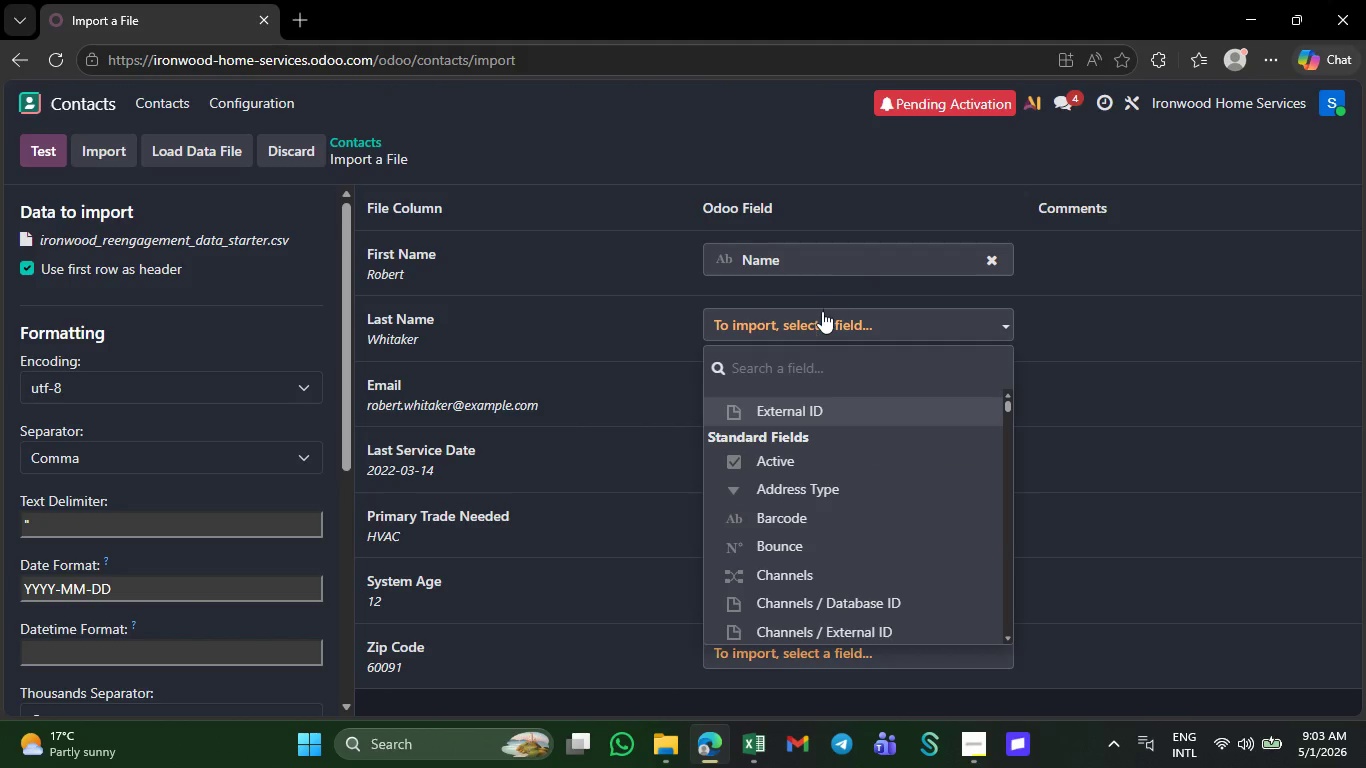 
type(las)
 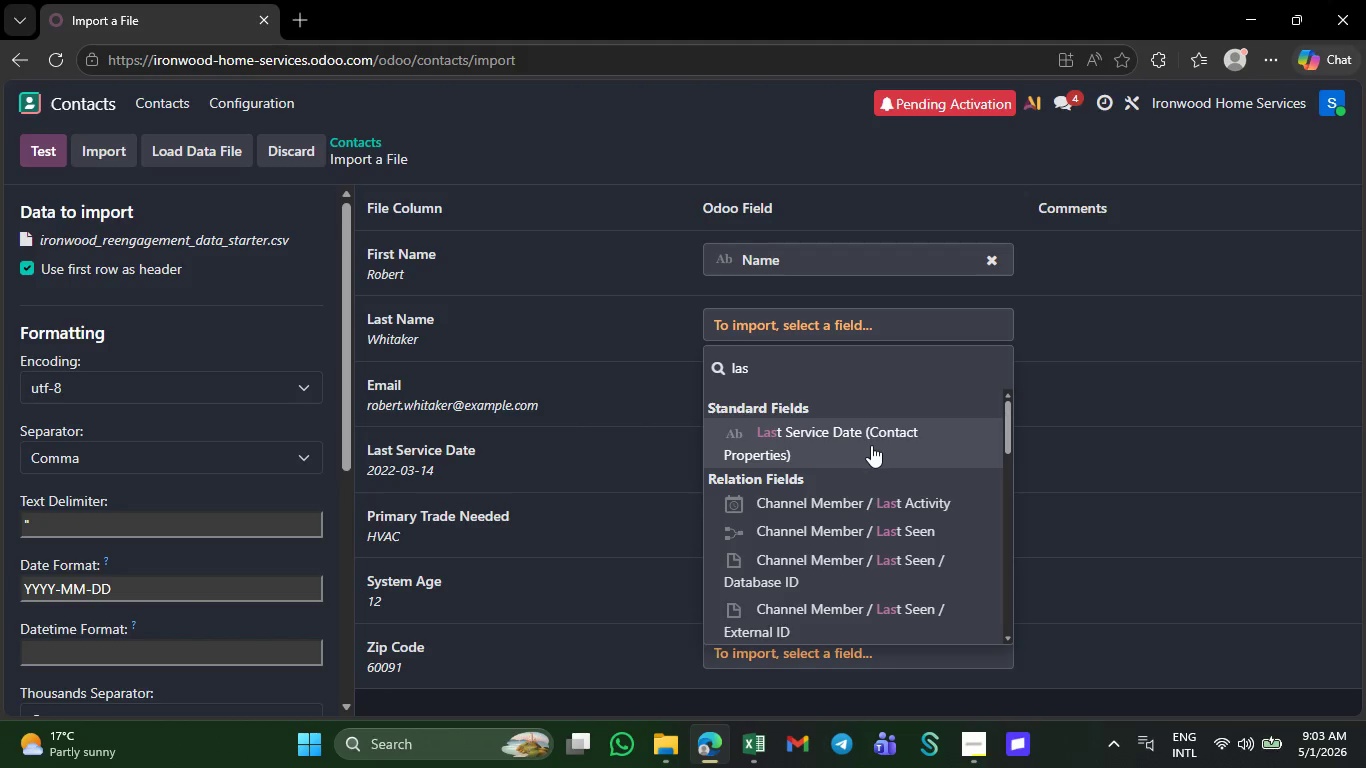 
wait(8.66)
 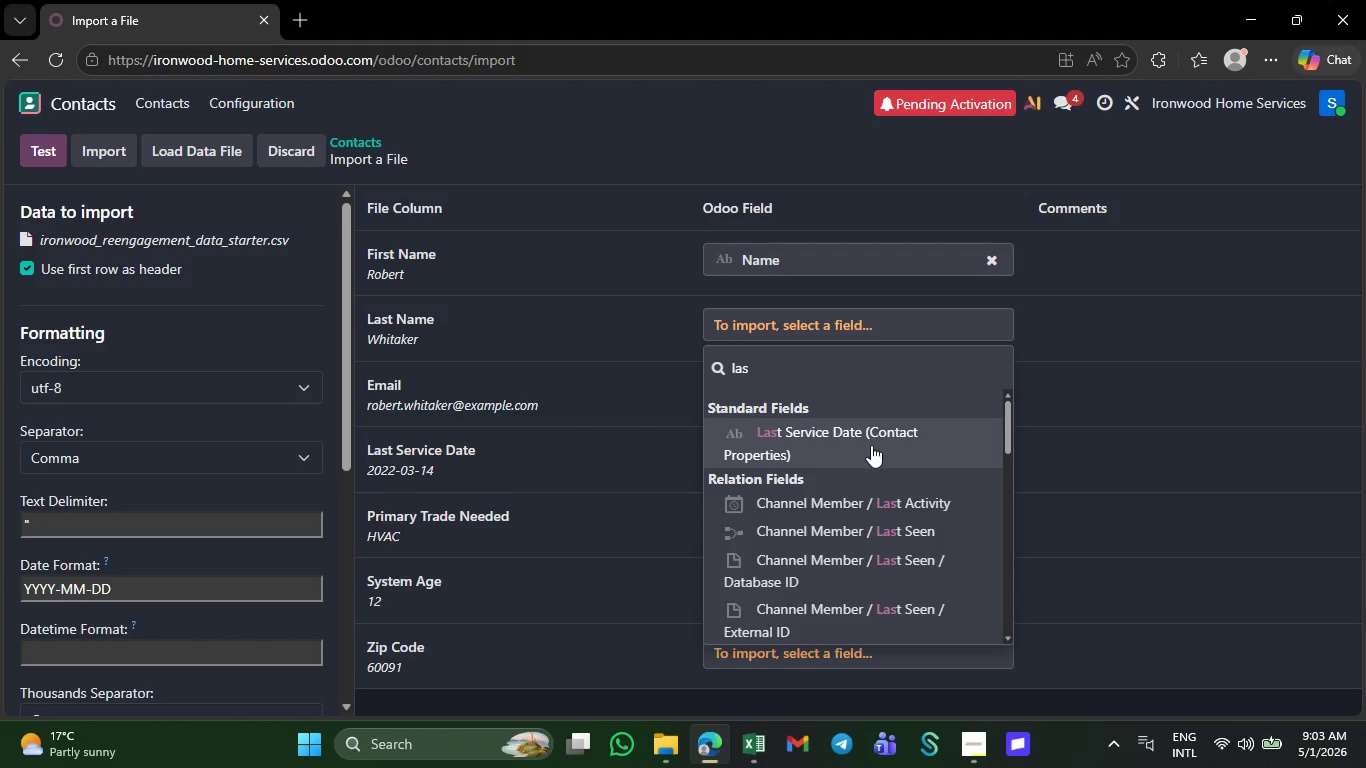 
key(T)
 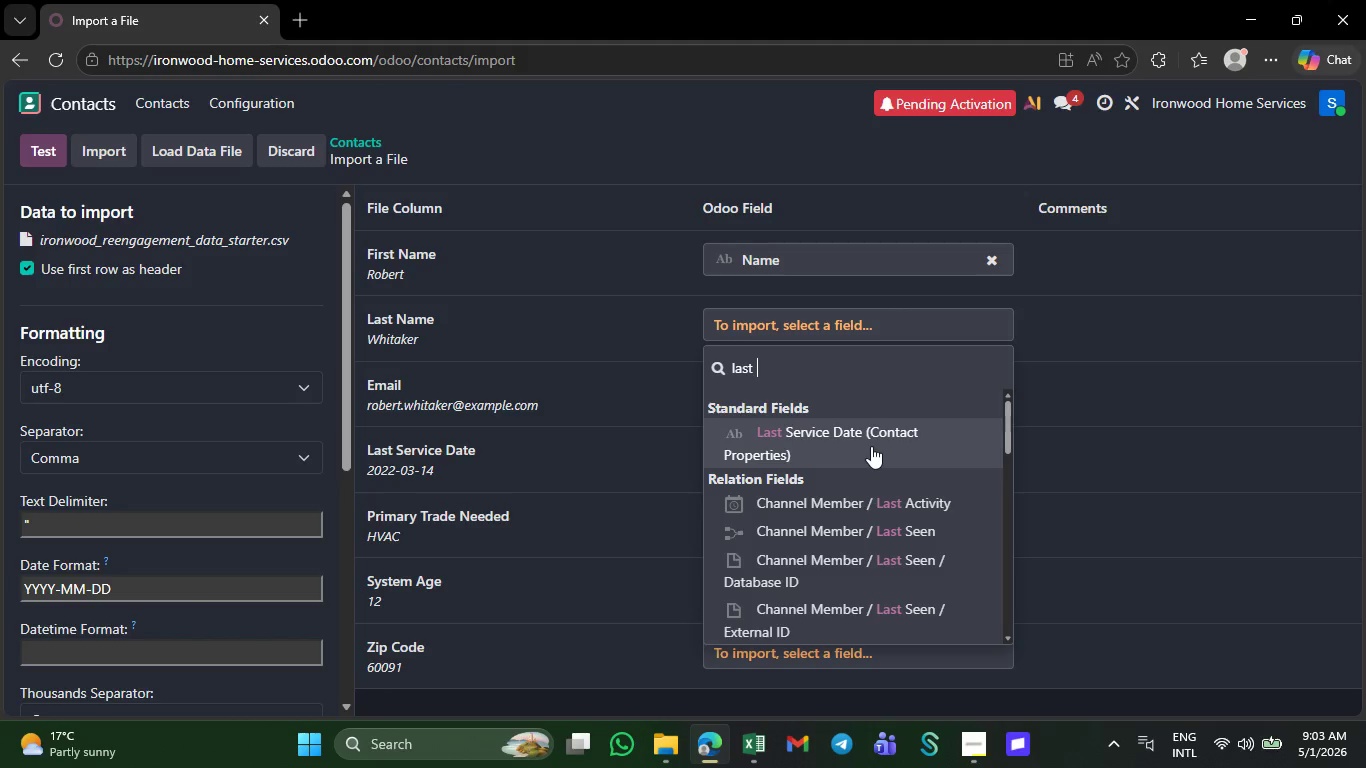 
key(Space)
 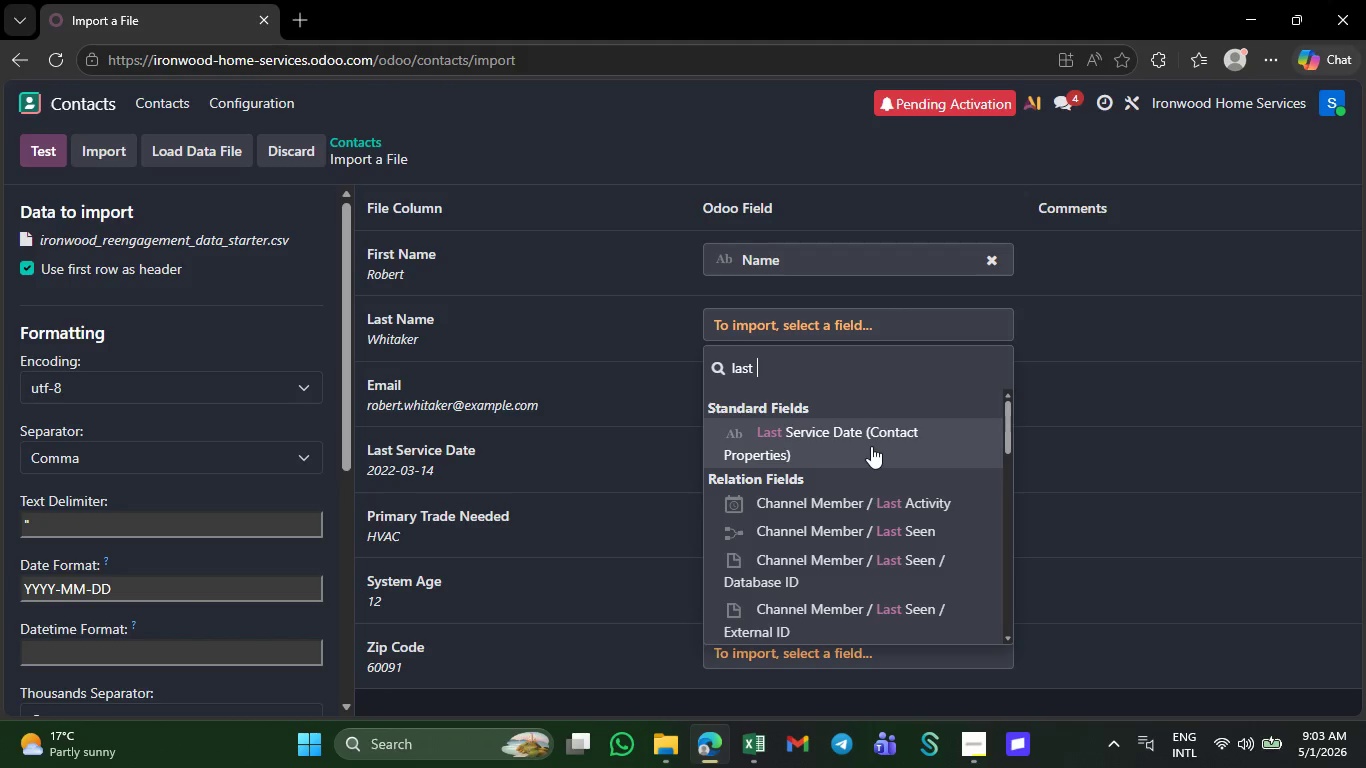 
key(N)
 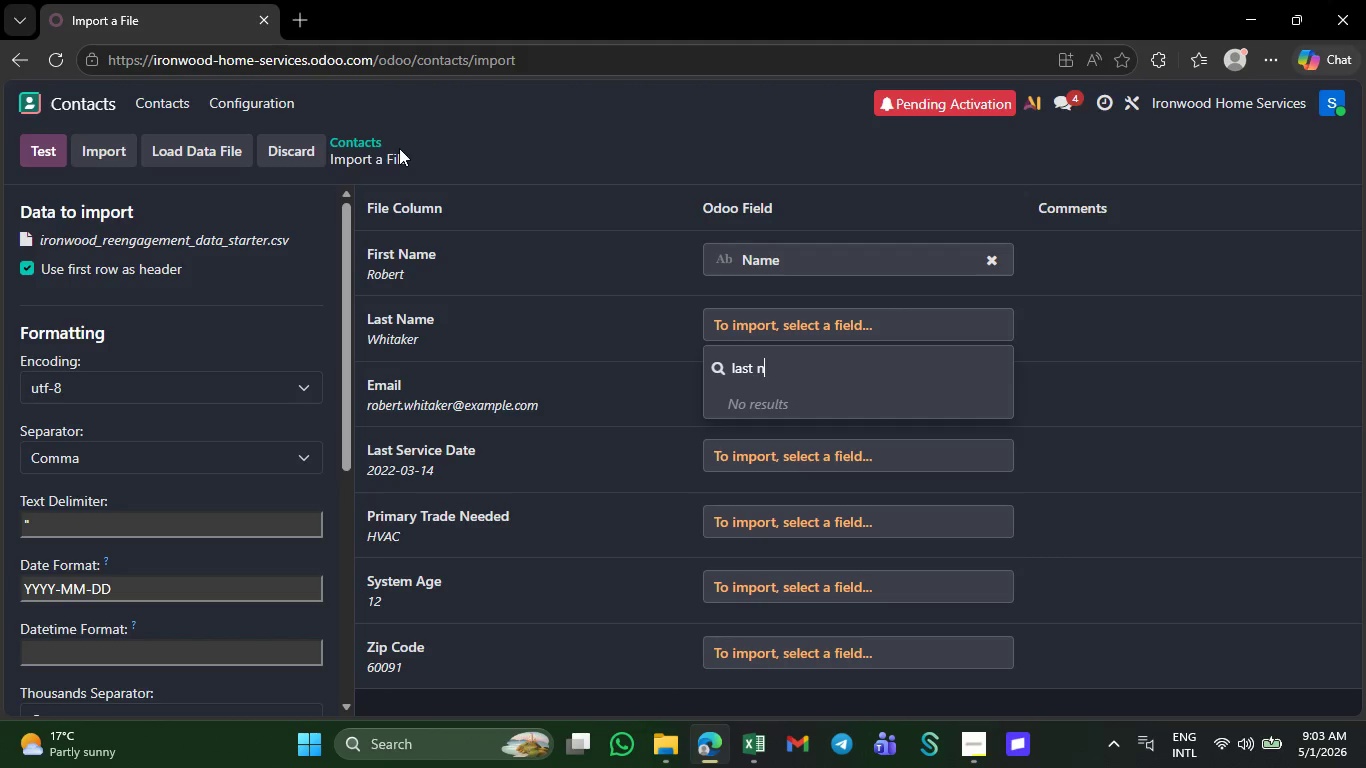 
wait(11.3)
 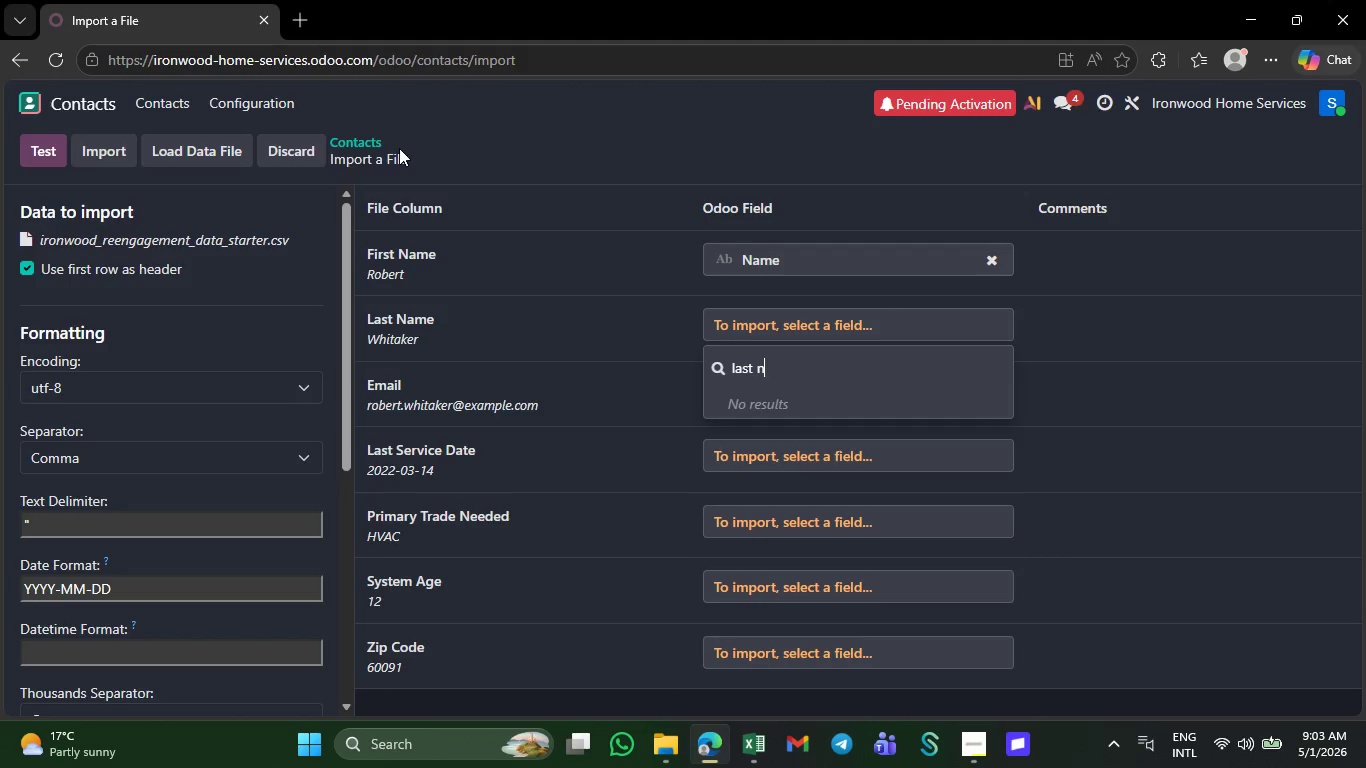 
left_click([983, 319])
 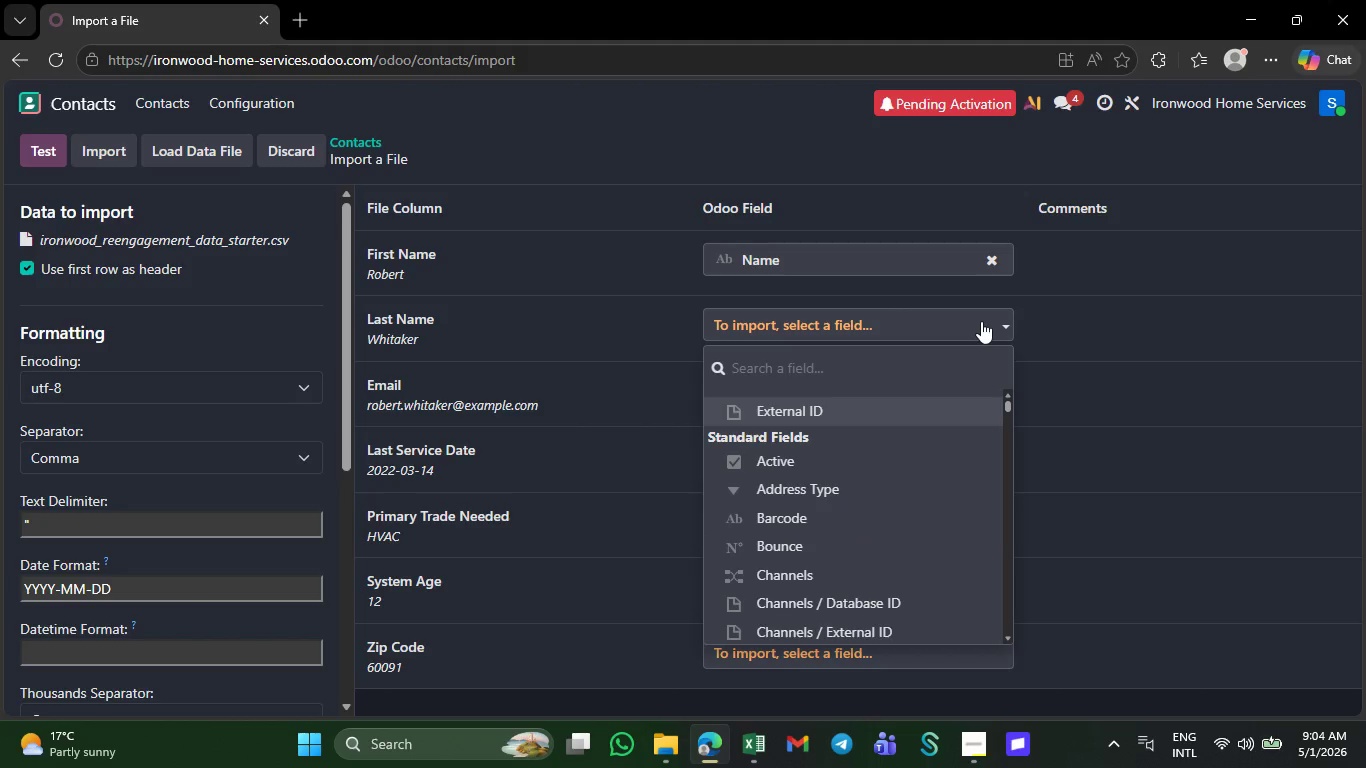 
wait(7.36)
 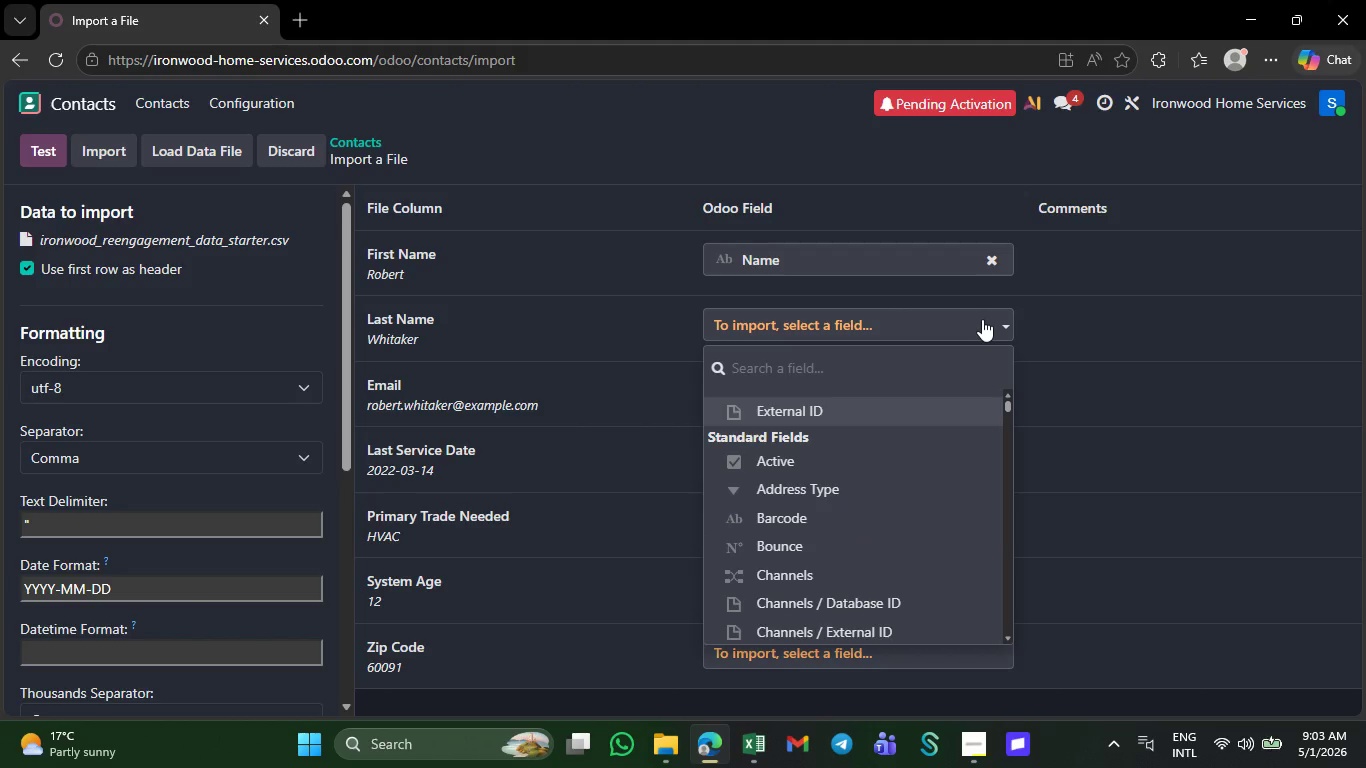 
key(L)